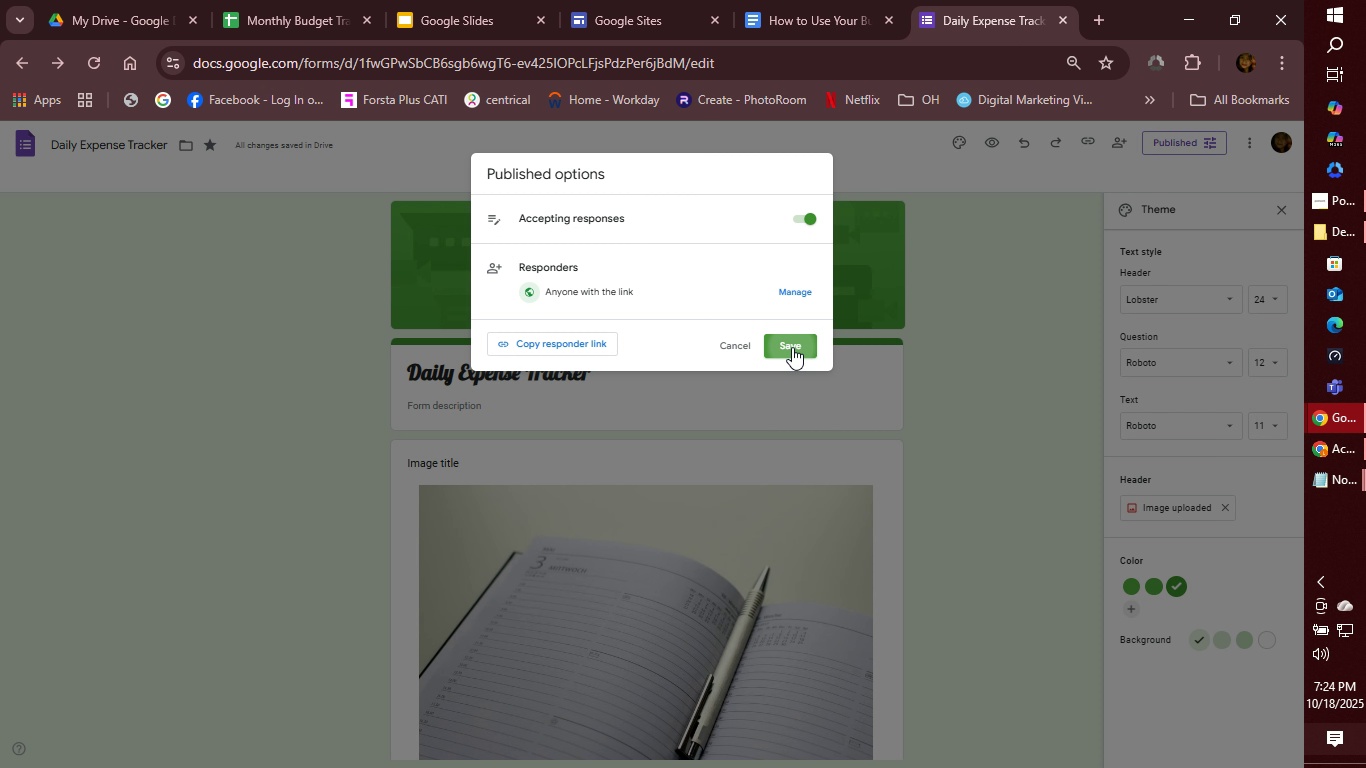 
left_click([792, 347])
 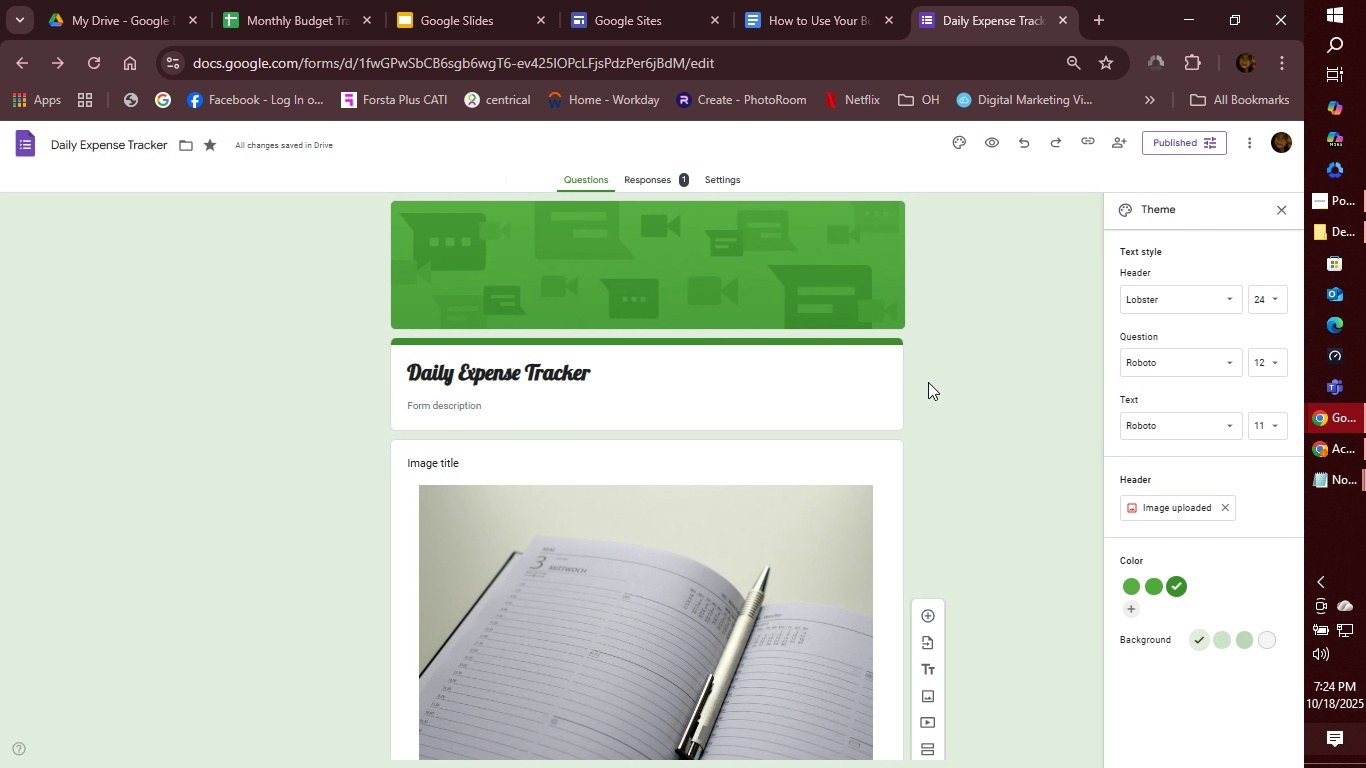 
scroll: coordinate [993, 472], scroll_direction: down, amount: 12.0
 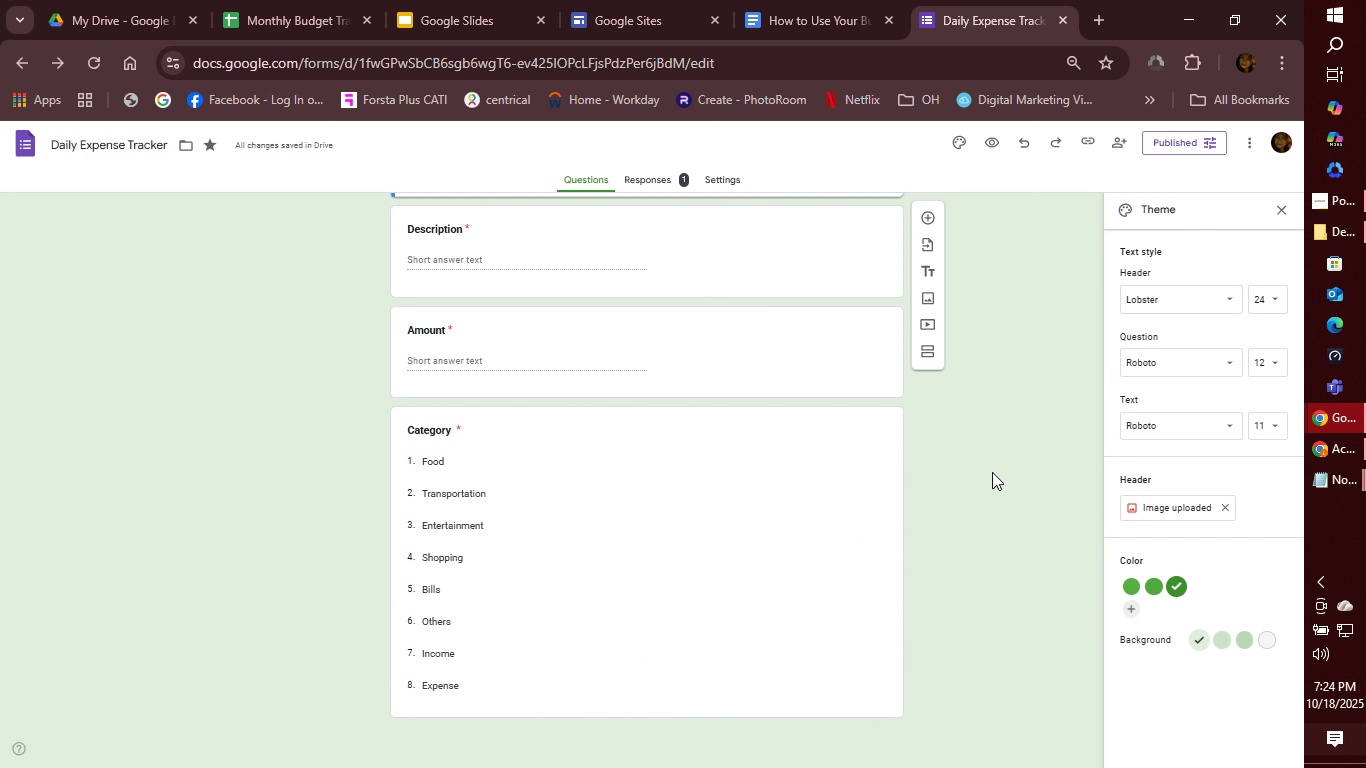 
scroll: coordinate [991, 471], scroll_direction: up, amount: 16.0
 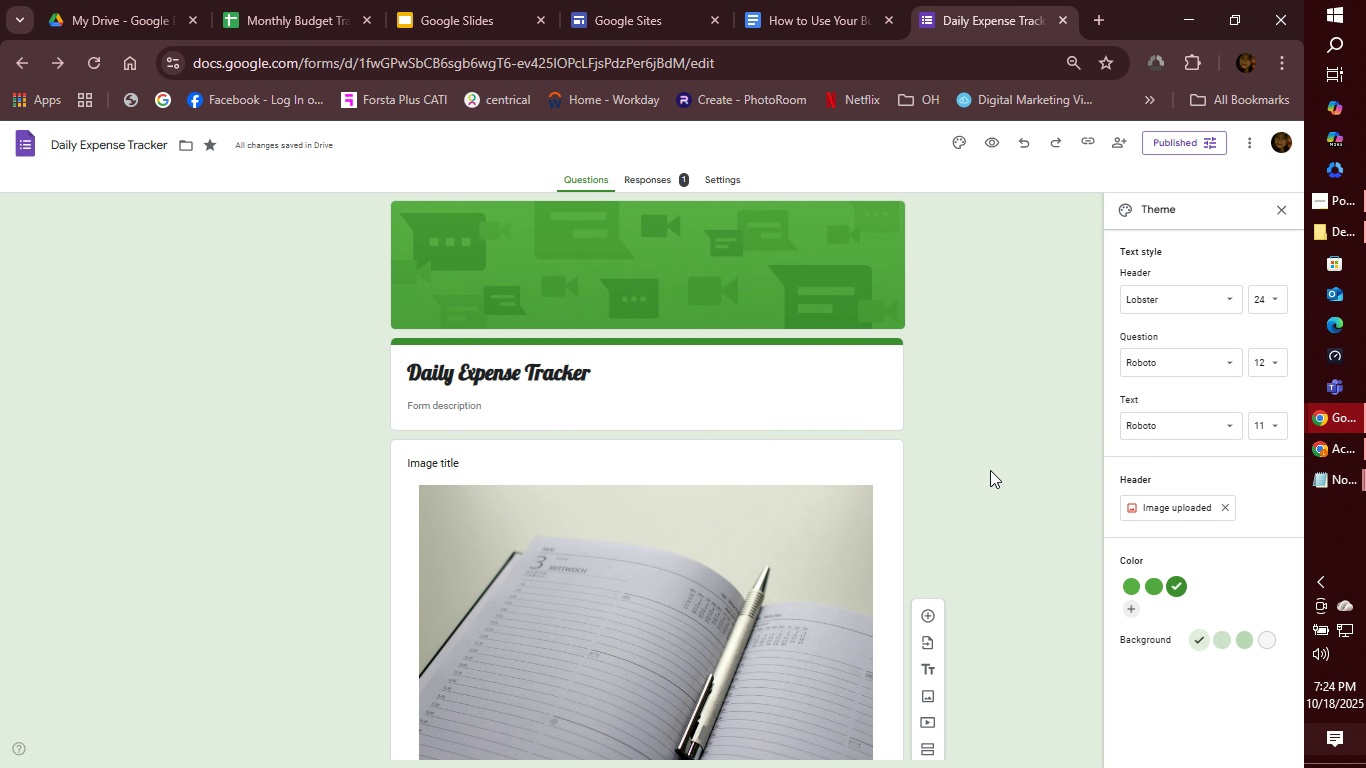 
wait(8.14)
 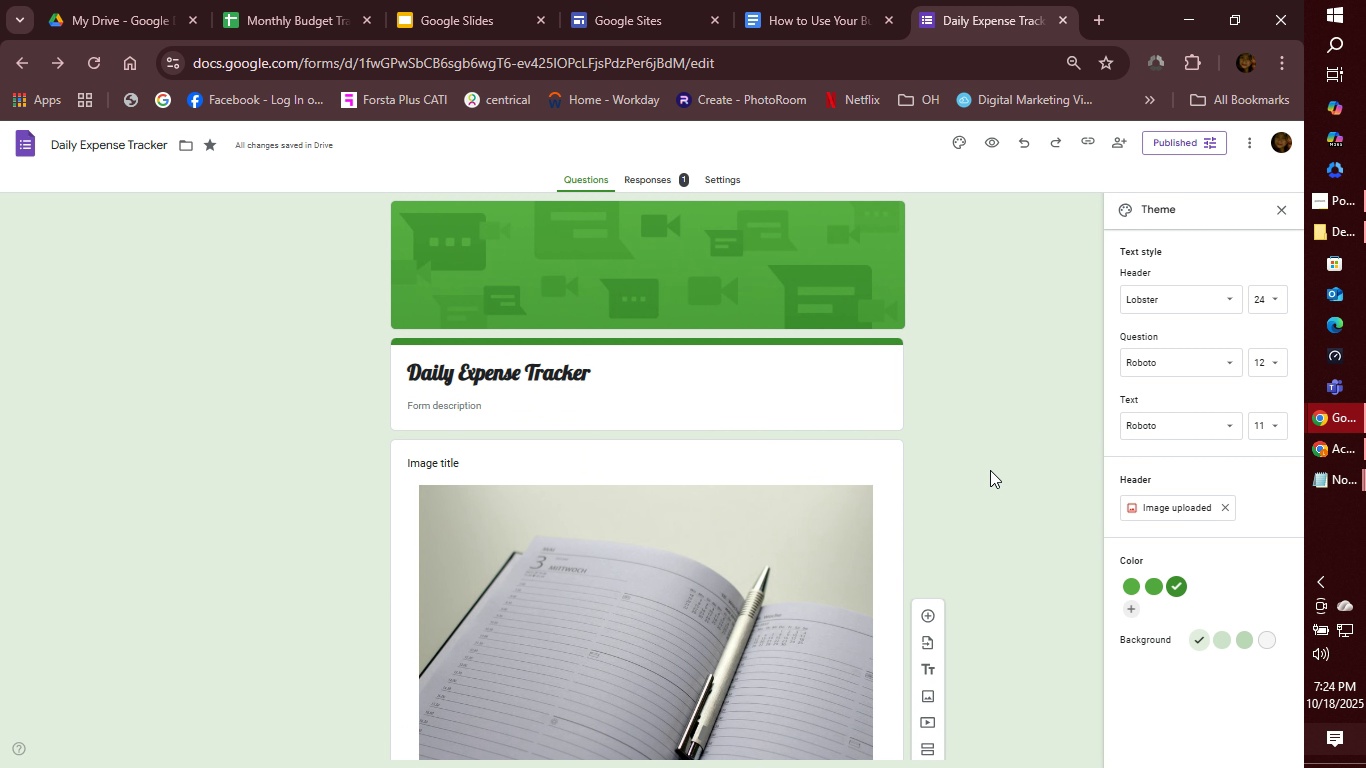 
left_click([187, 140])
 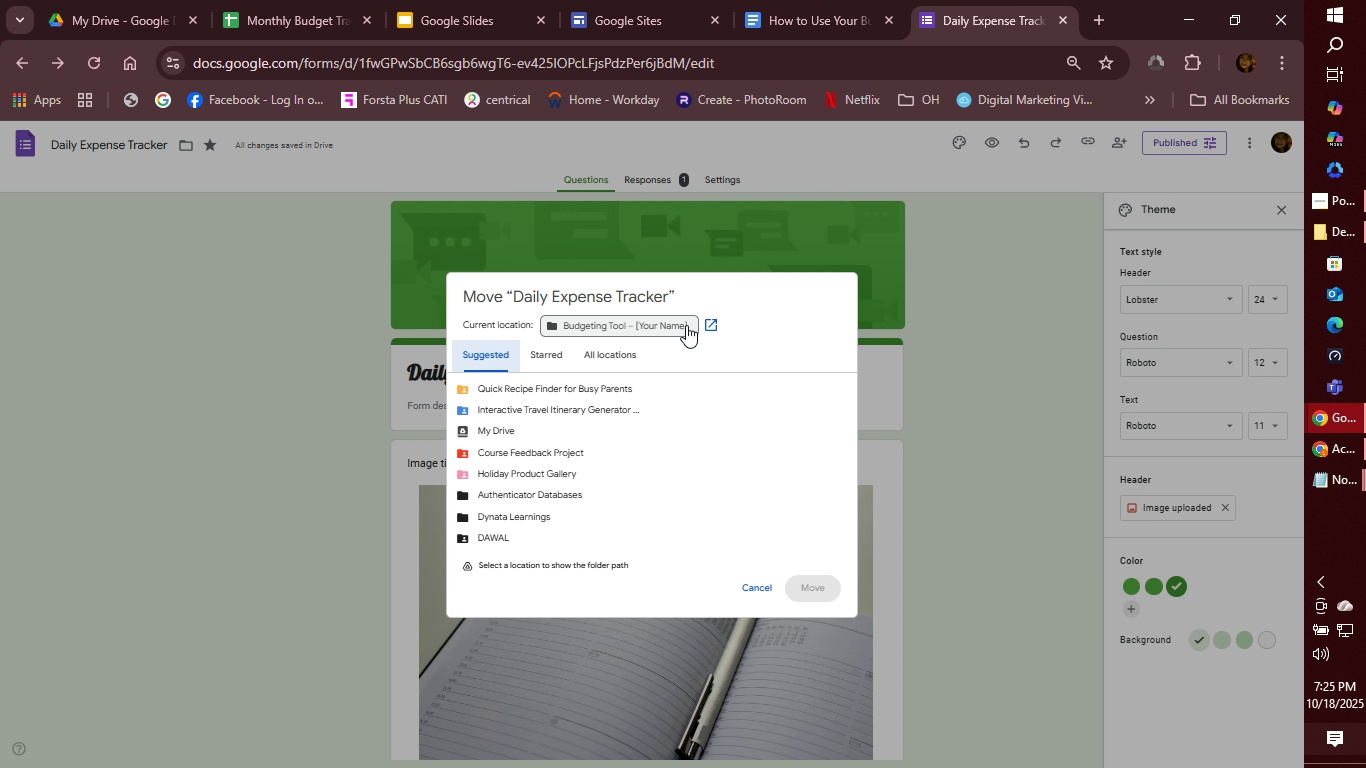 
wait(7.06)
 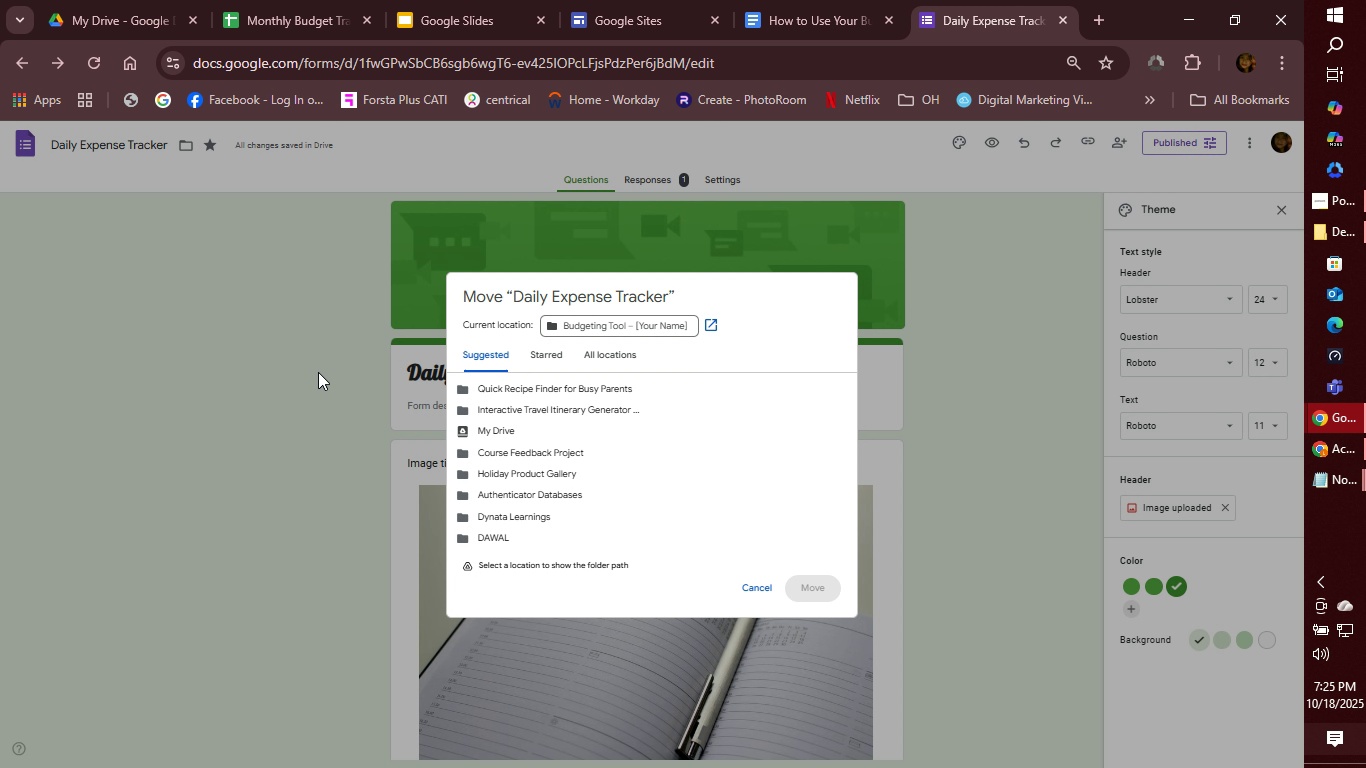 
left_click([755, 589])
 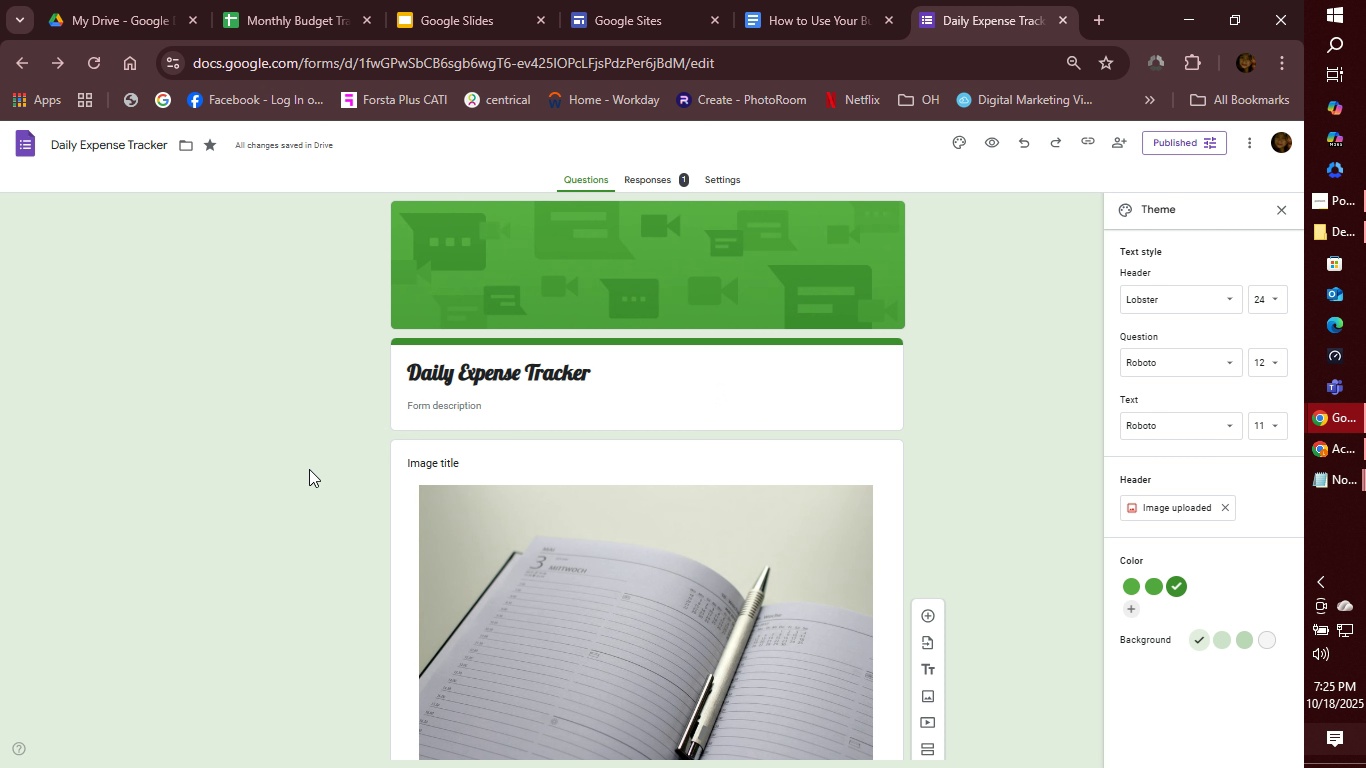 
wait(26.1)
 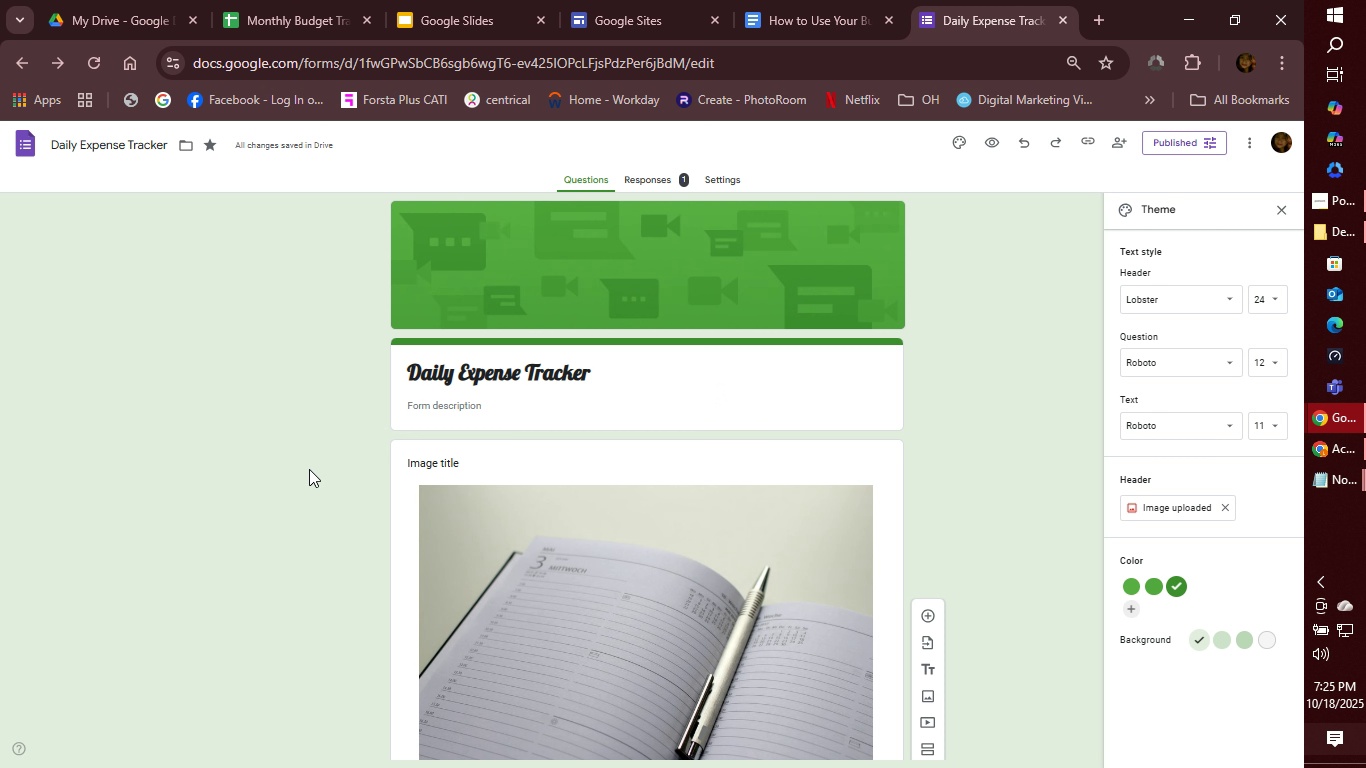 
scroll: coordinate [660, 522], scroll_direction: down, amount: 2.0
 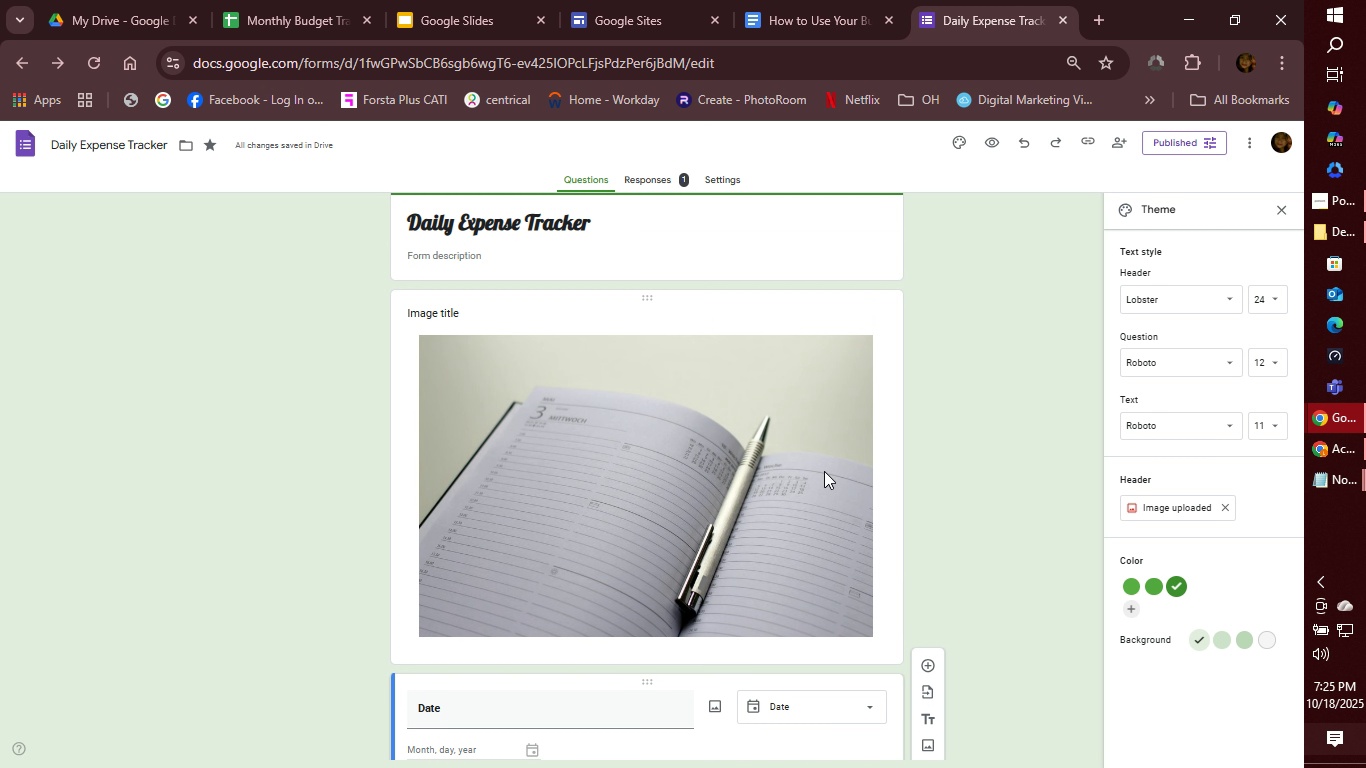 
scroll: coordinate [837, 435], scroll_direction: up, amount: 6.0
 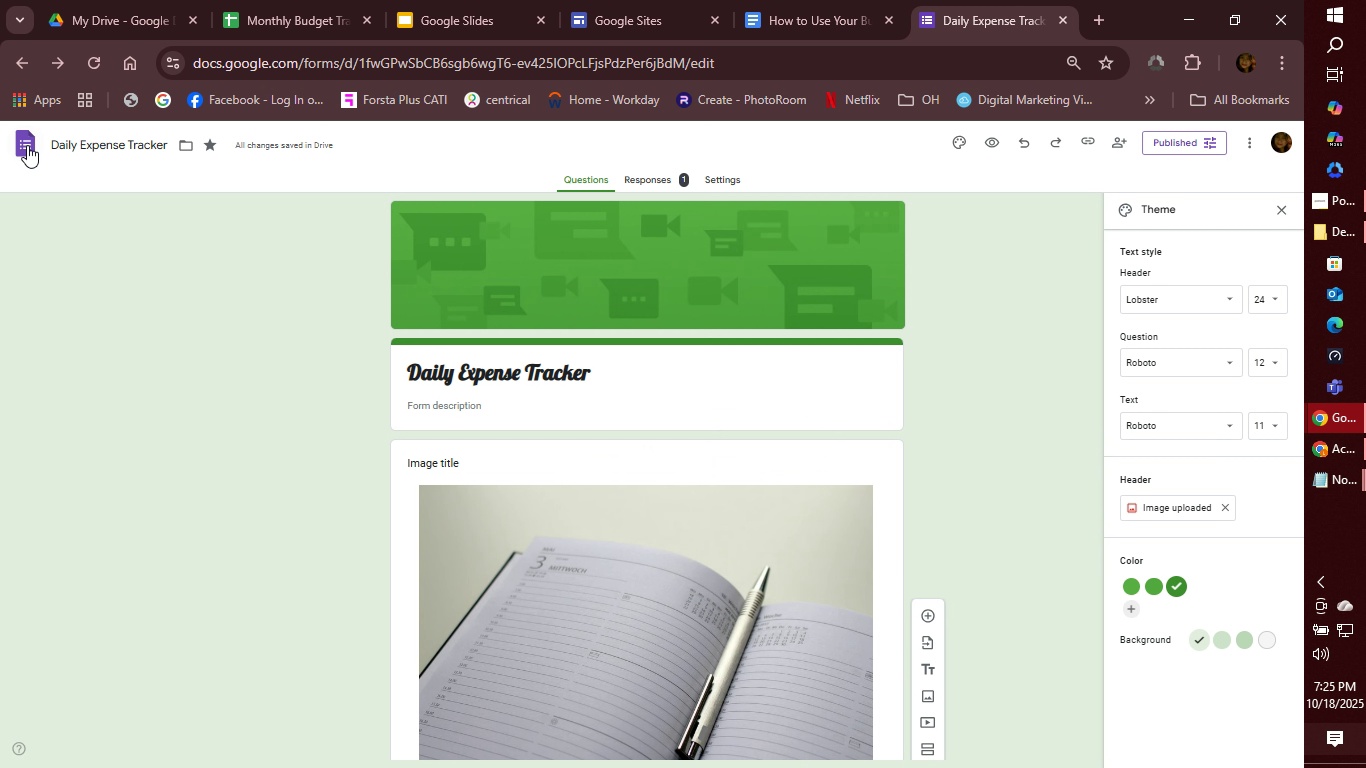 
left_click([25, 145])
 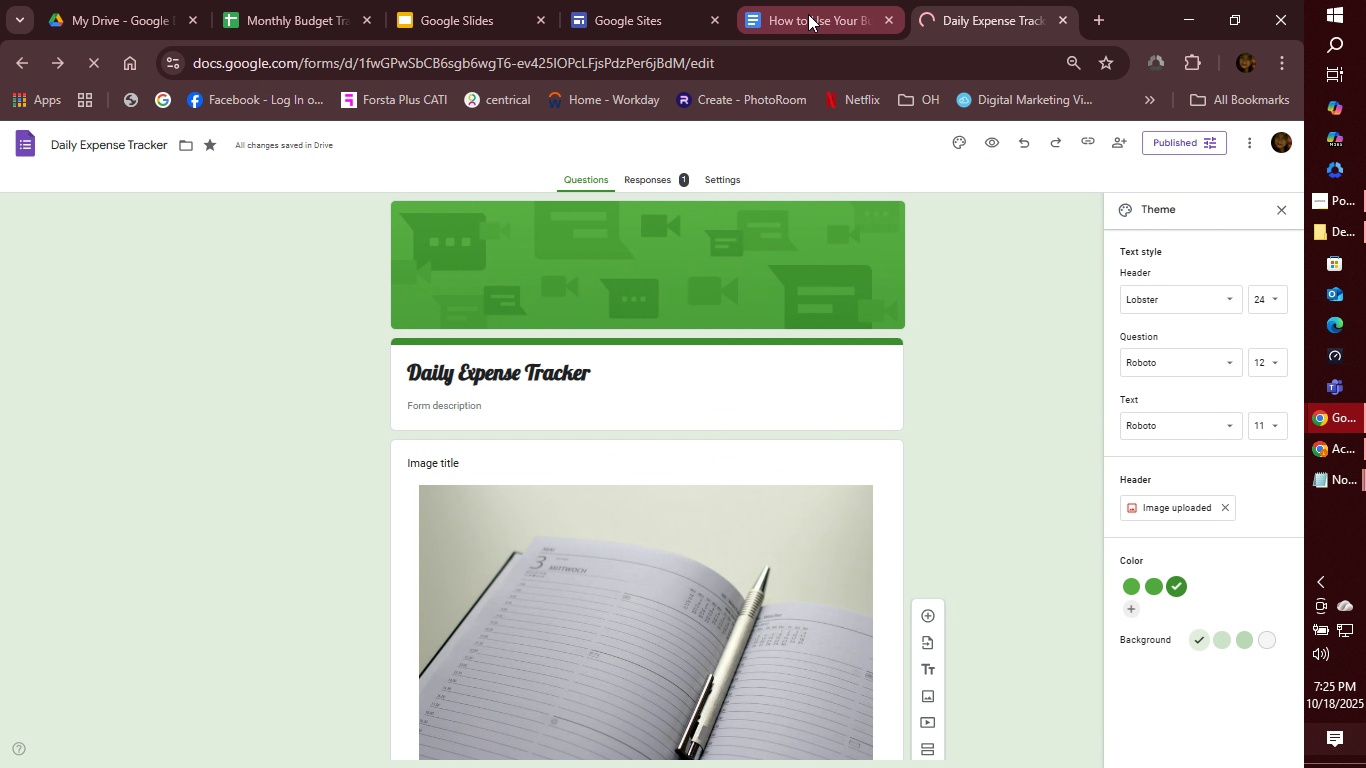 
left_click([807, 14])
 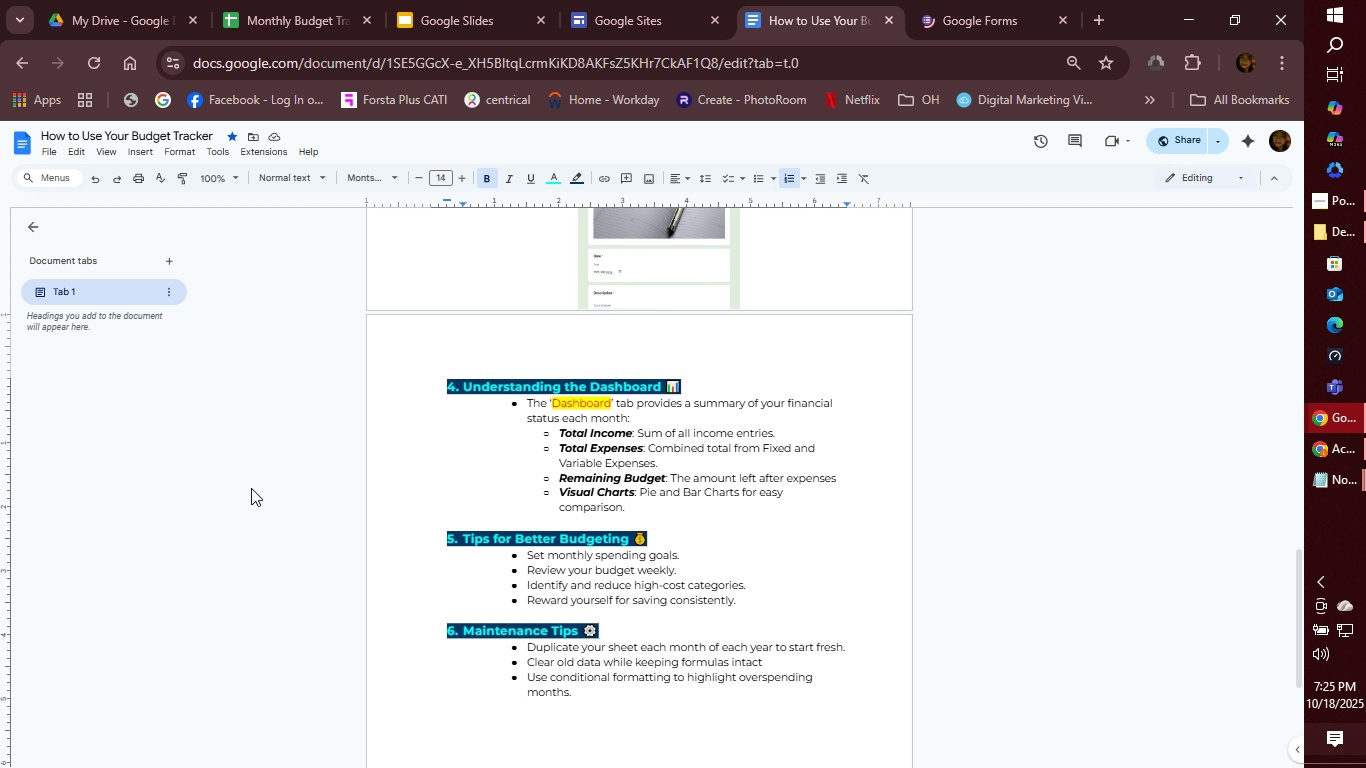 
scroll: coordinate [667, 521], scroll_direction: up, amount: 25.0
 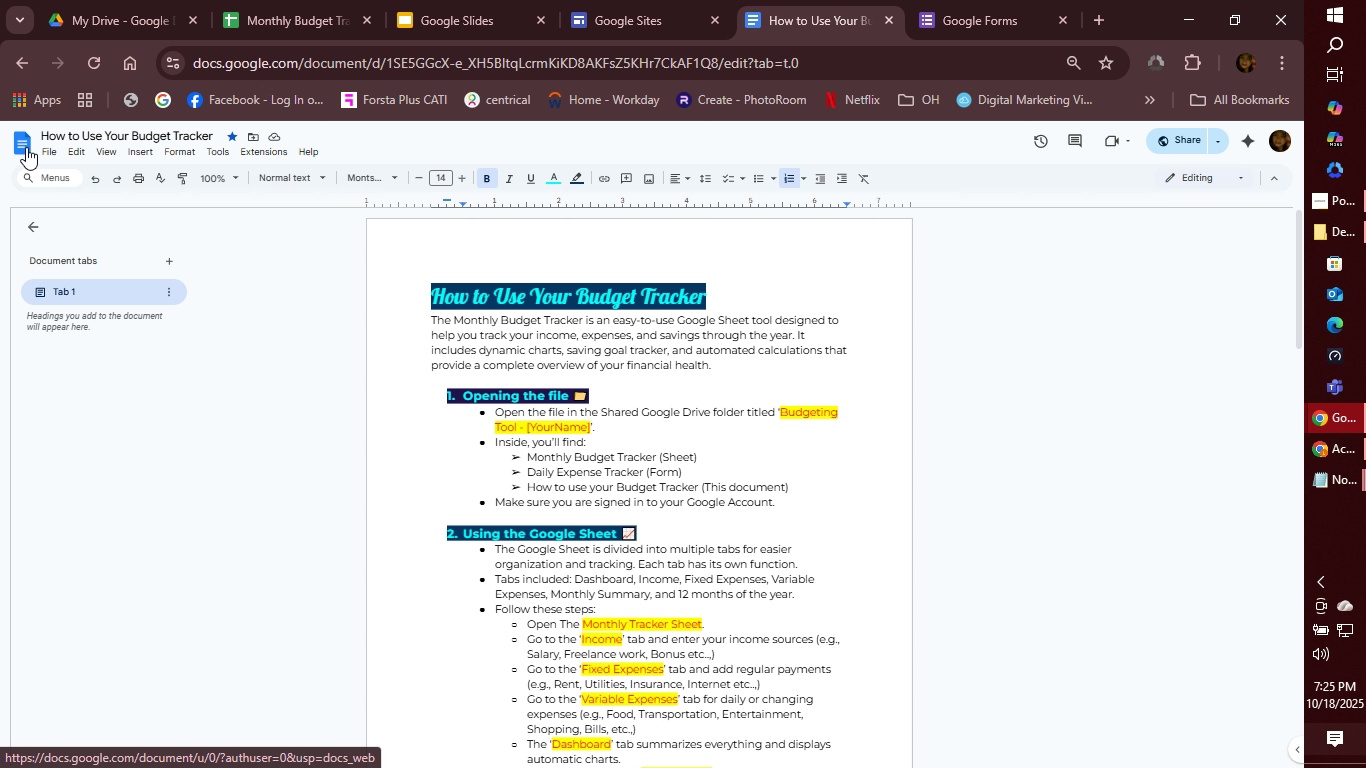 
left_click([23, 145])
 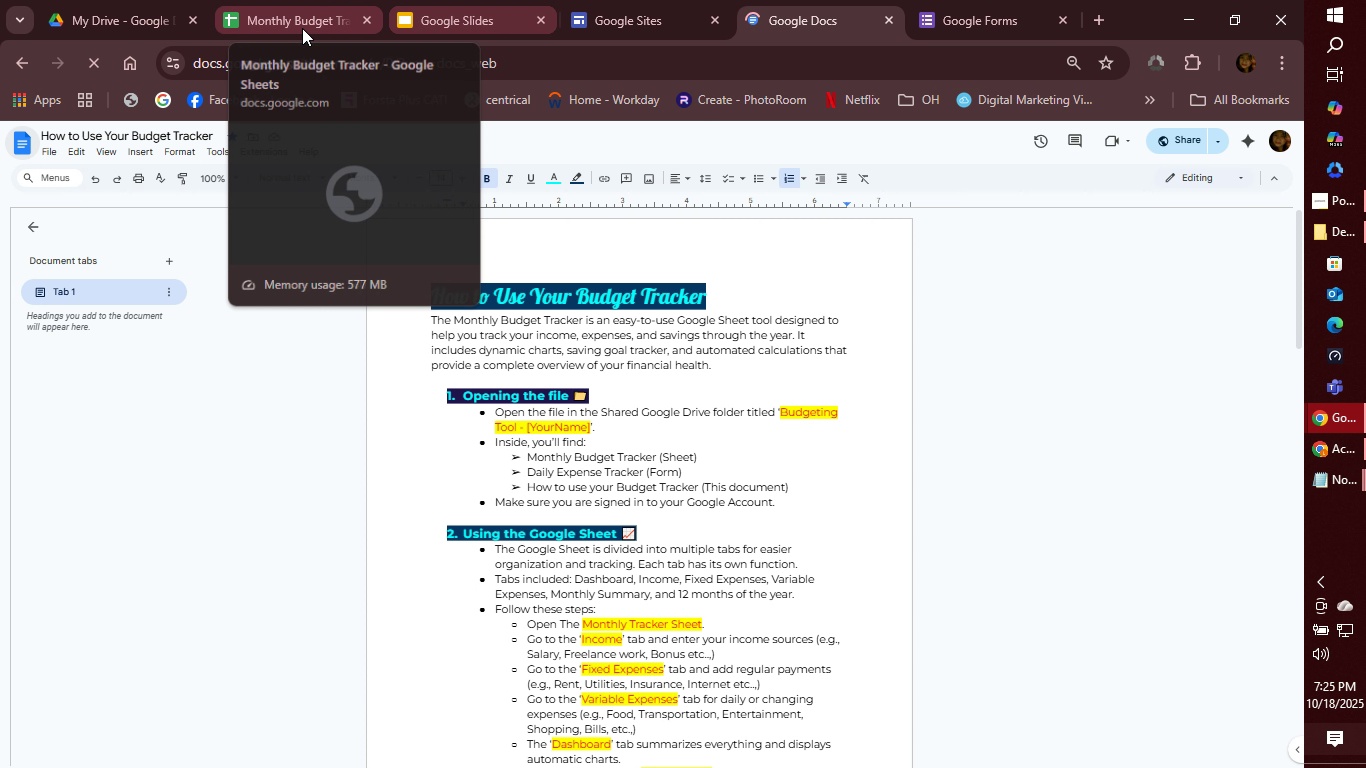 
left_click([300, 28])
 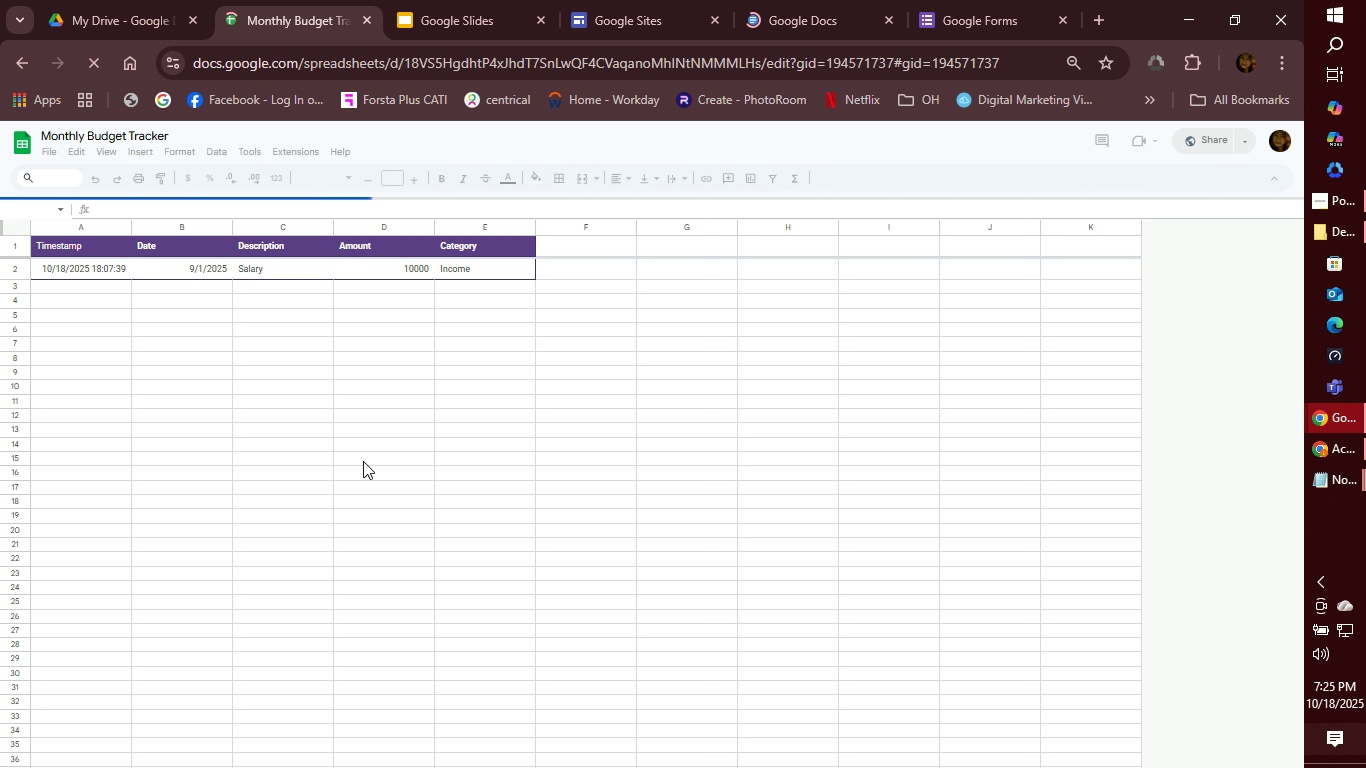 
wait(5.29)
 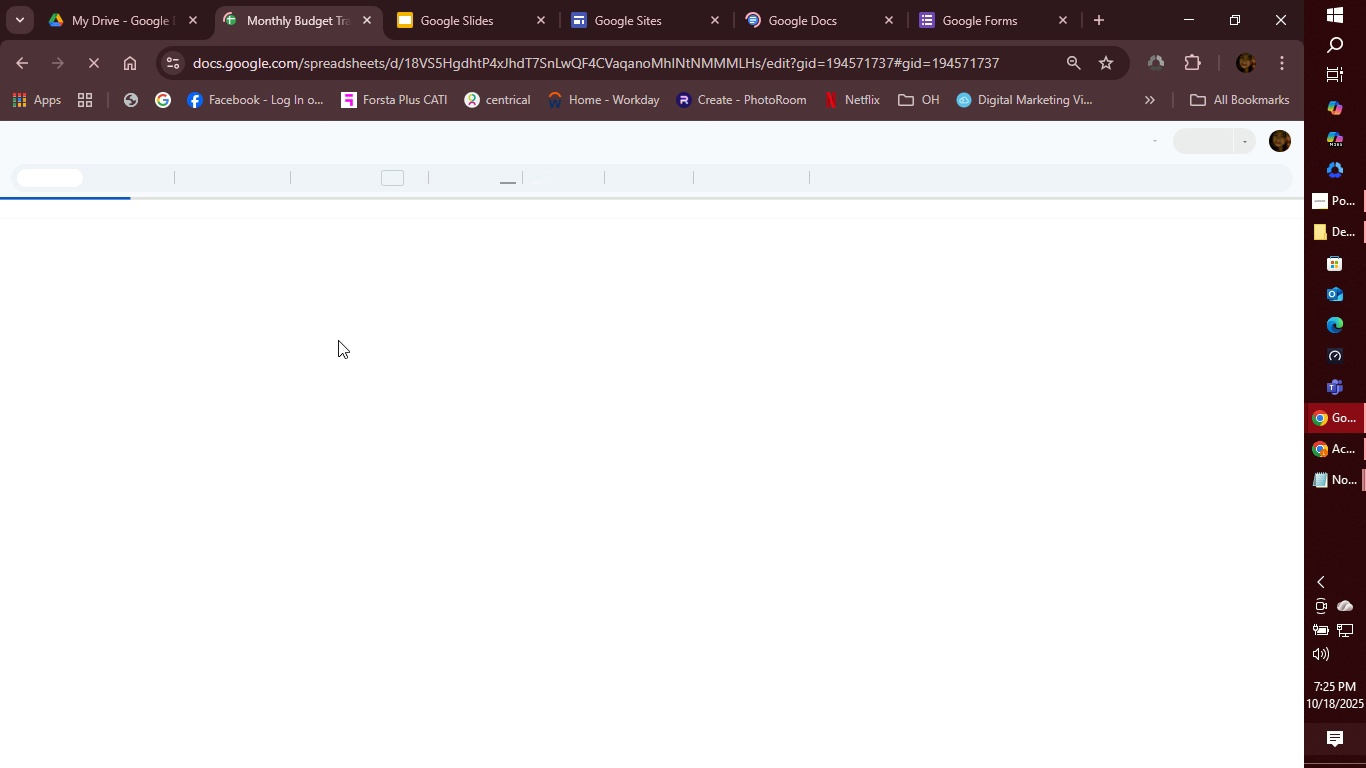 
scroll: coordinate [534, 586], scroll_direction: down, amount: 4.0
 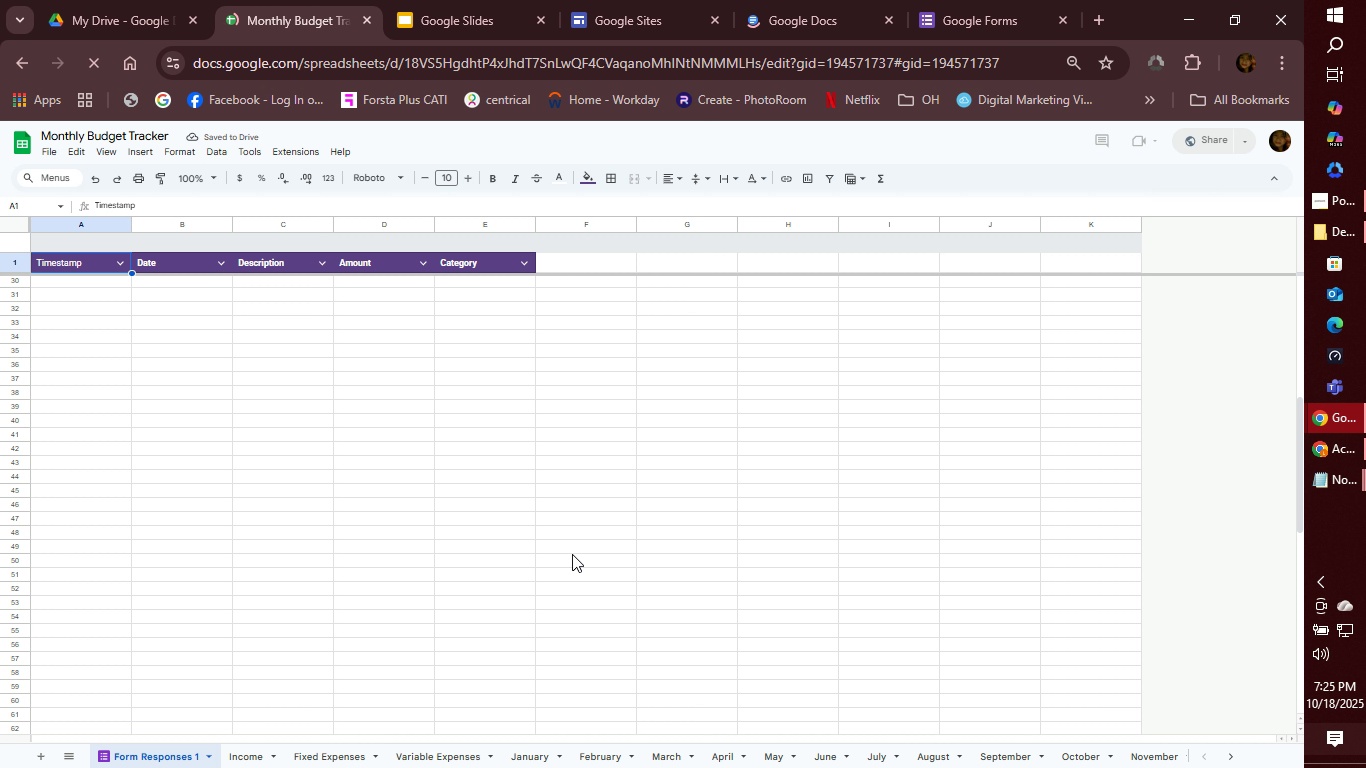 
wait(6.81)
 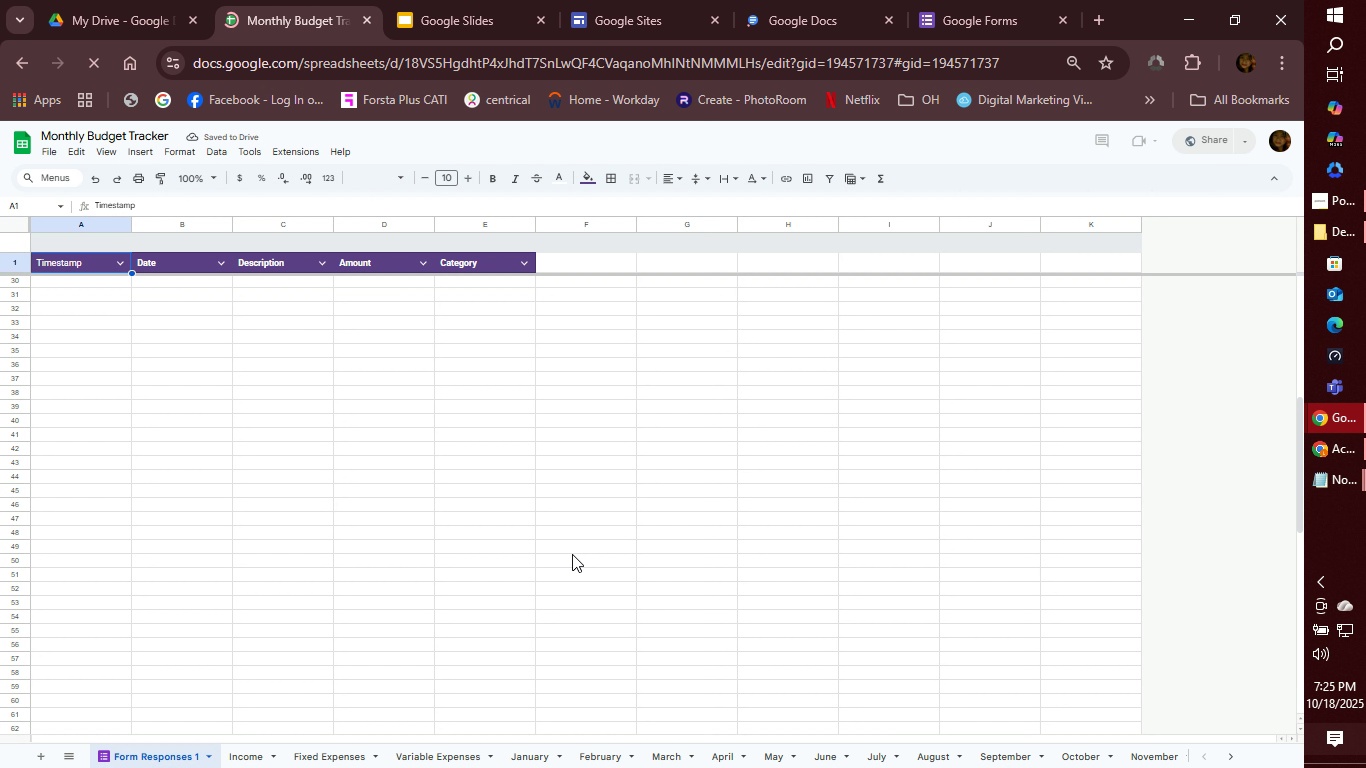 
scroll: coordinate [636, 544], scroll_direction: down, amount: 3.0
 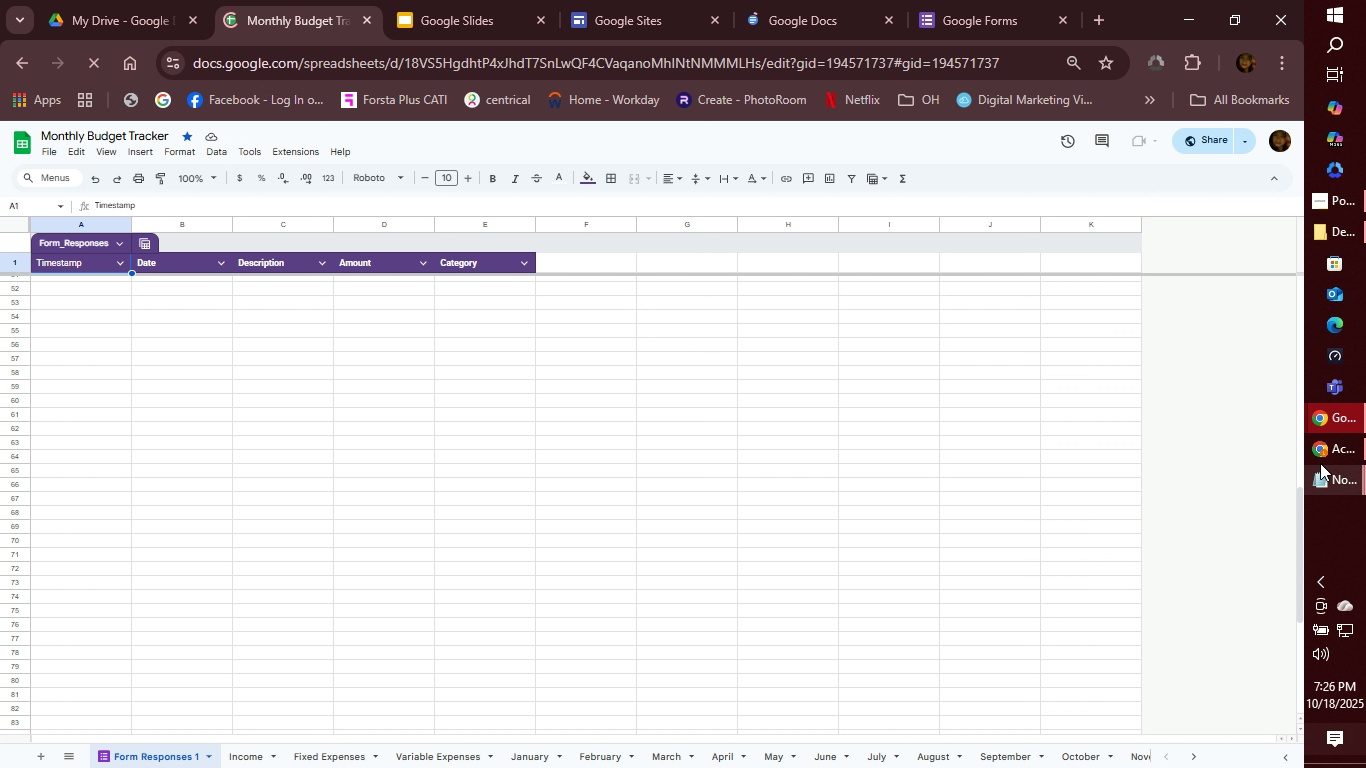 
left_click([1347, 459])
 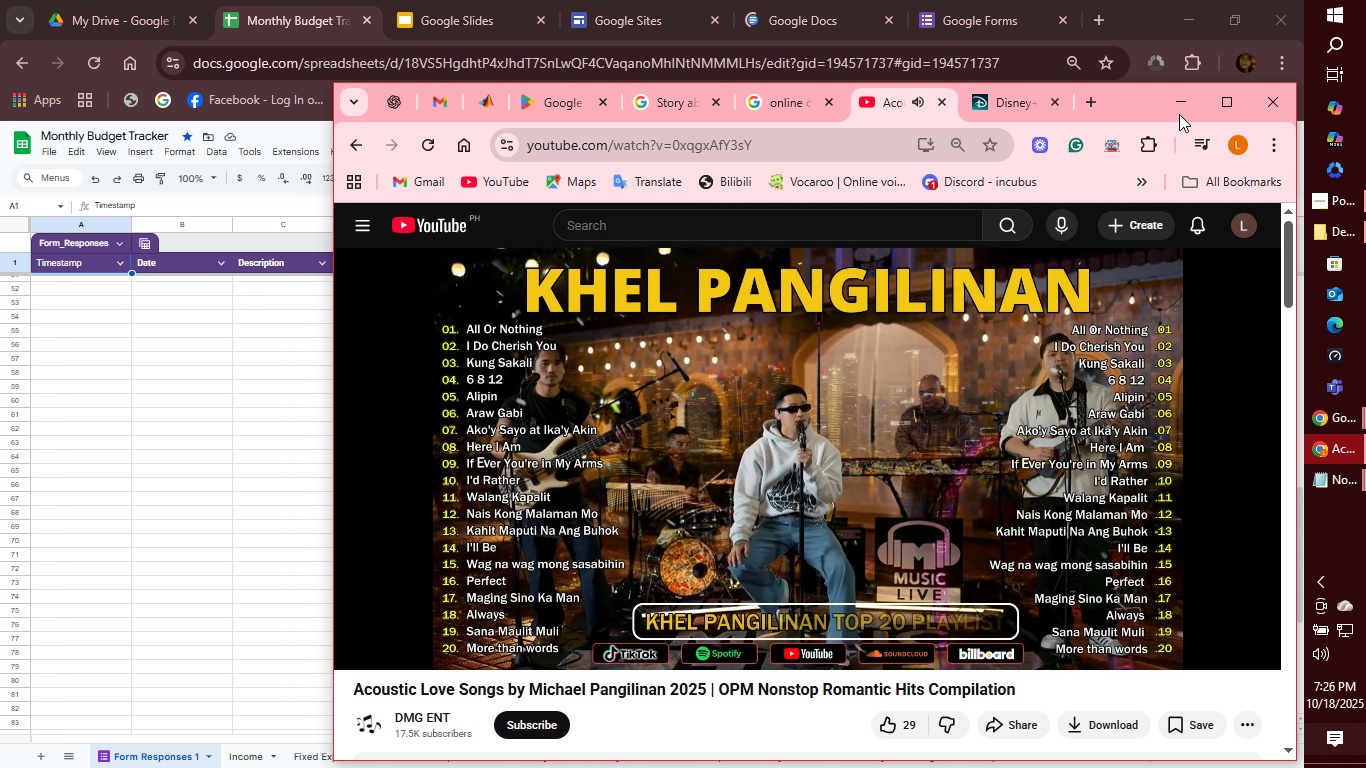 
left_click([1190, 89])
 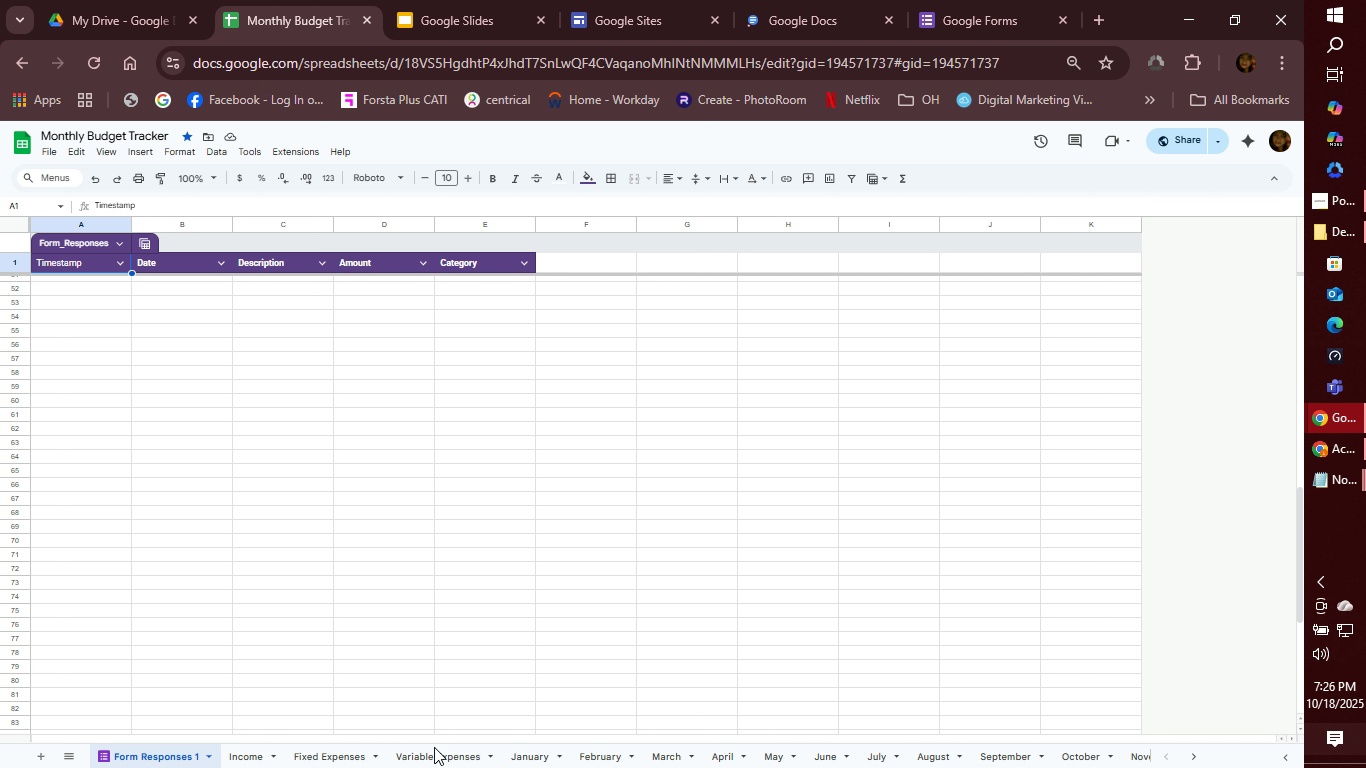 
left_click([246, 761])
 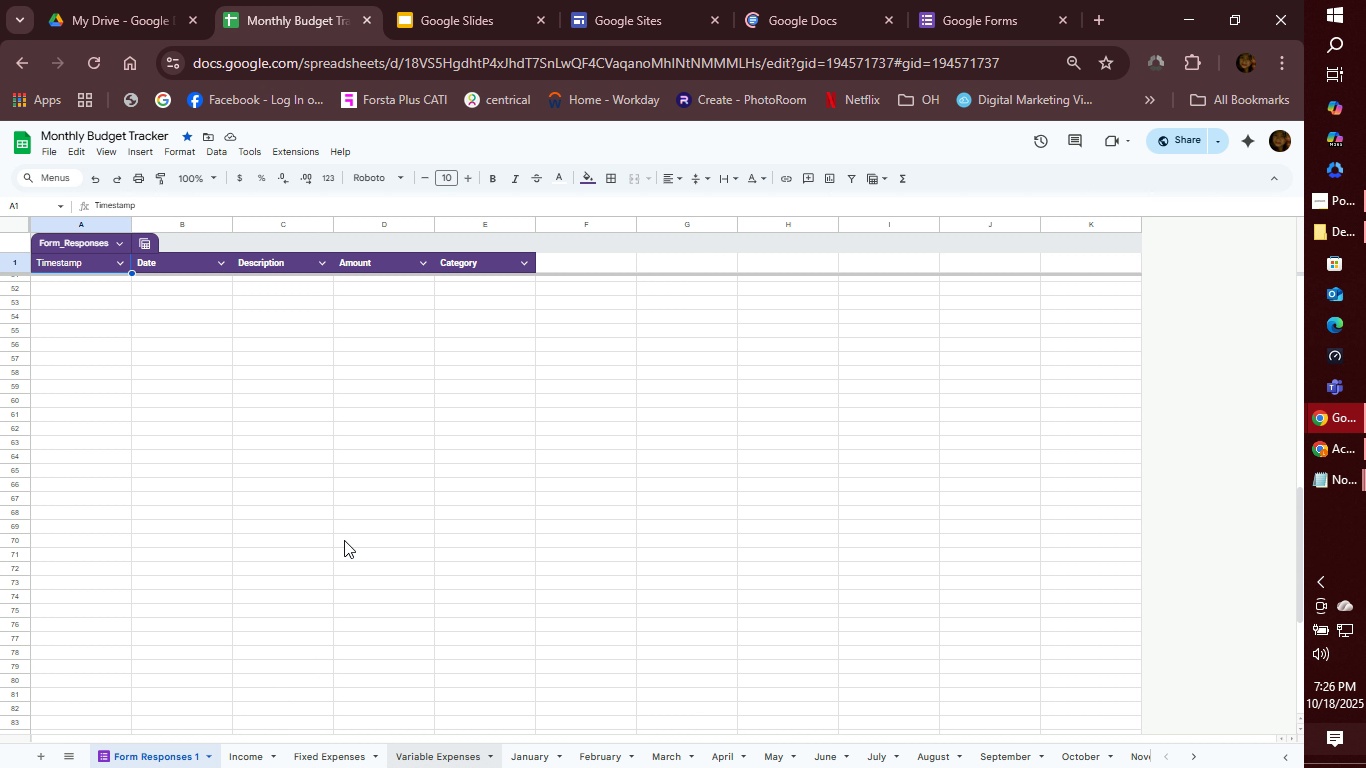 
mouse_move([348, 498])
 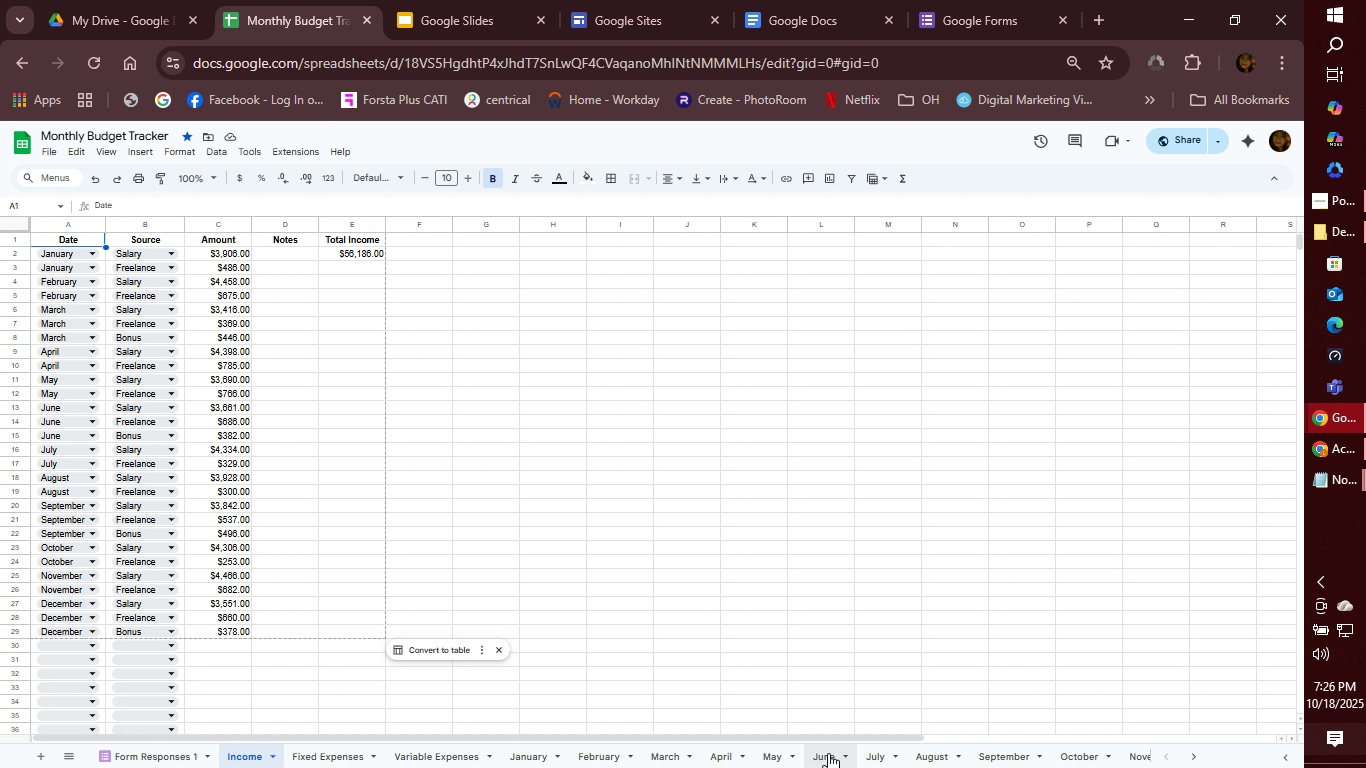 
wait(5.2)
 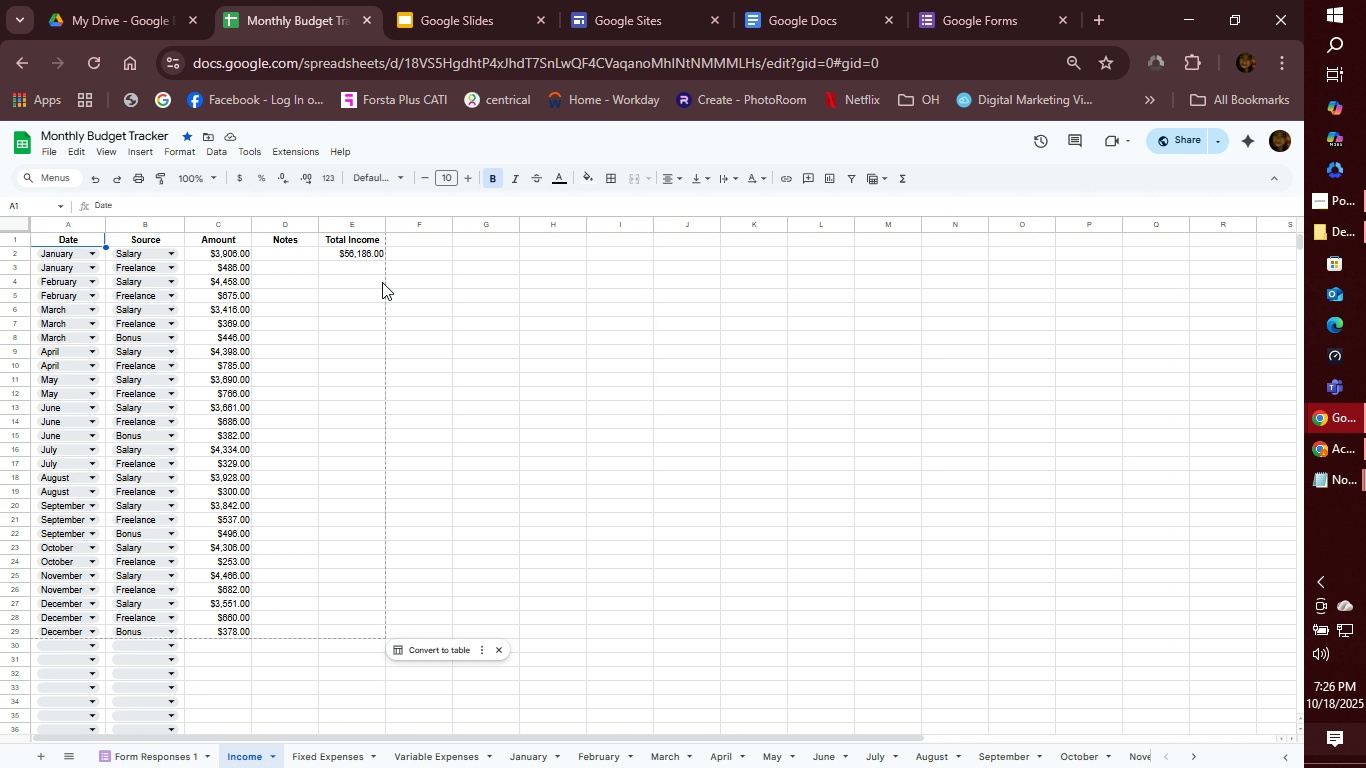 
left_click([28, 146])
 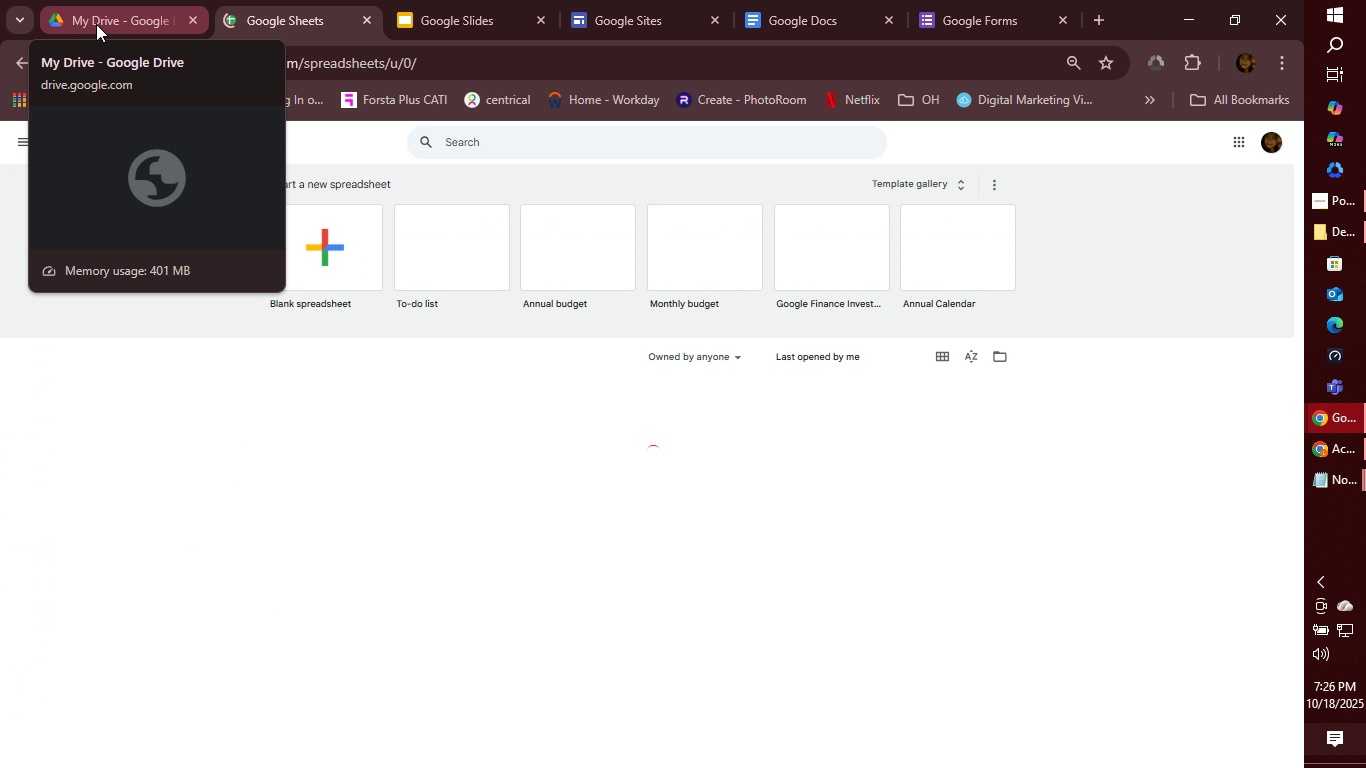 
left_click([95, 24])
 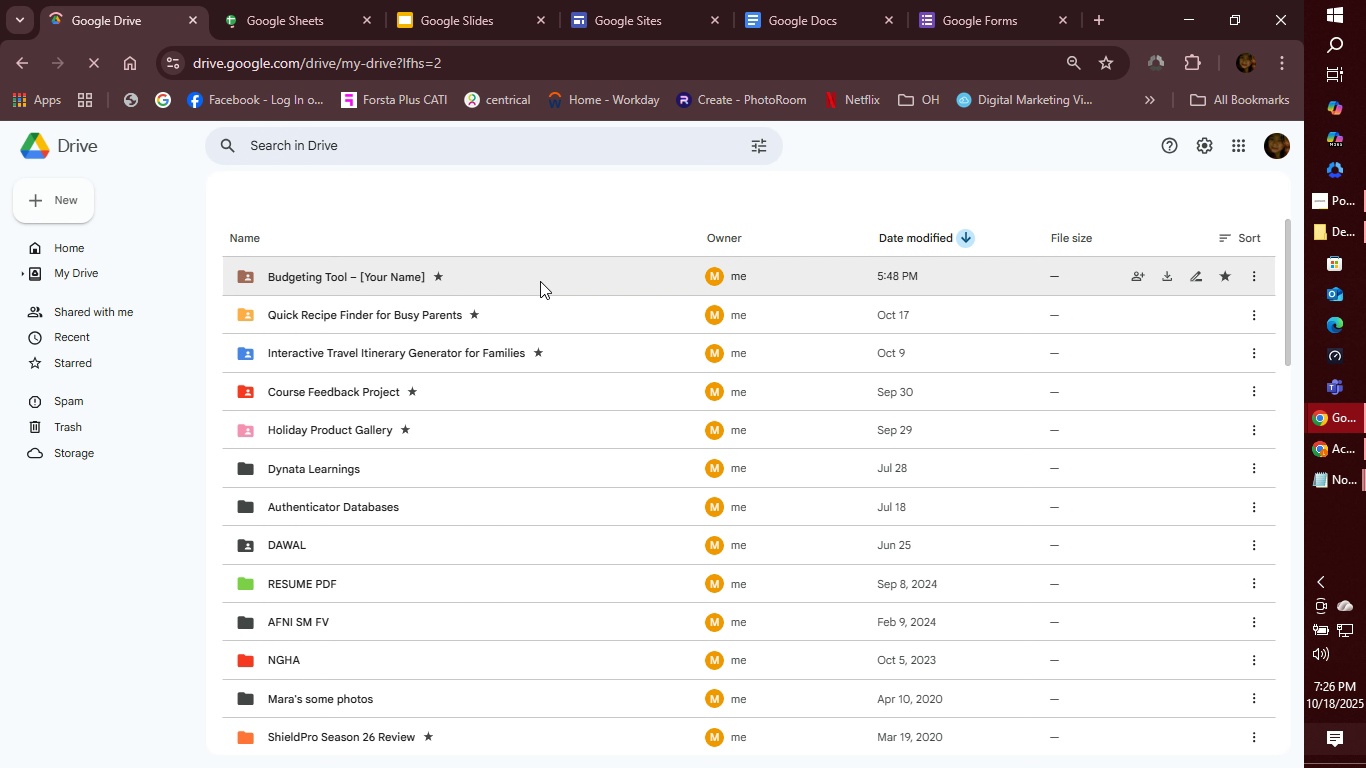 
wait(9.75)
 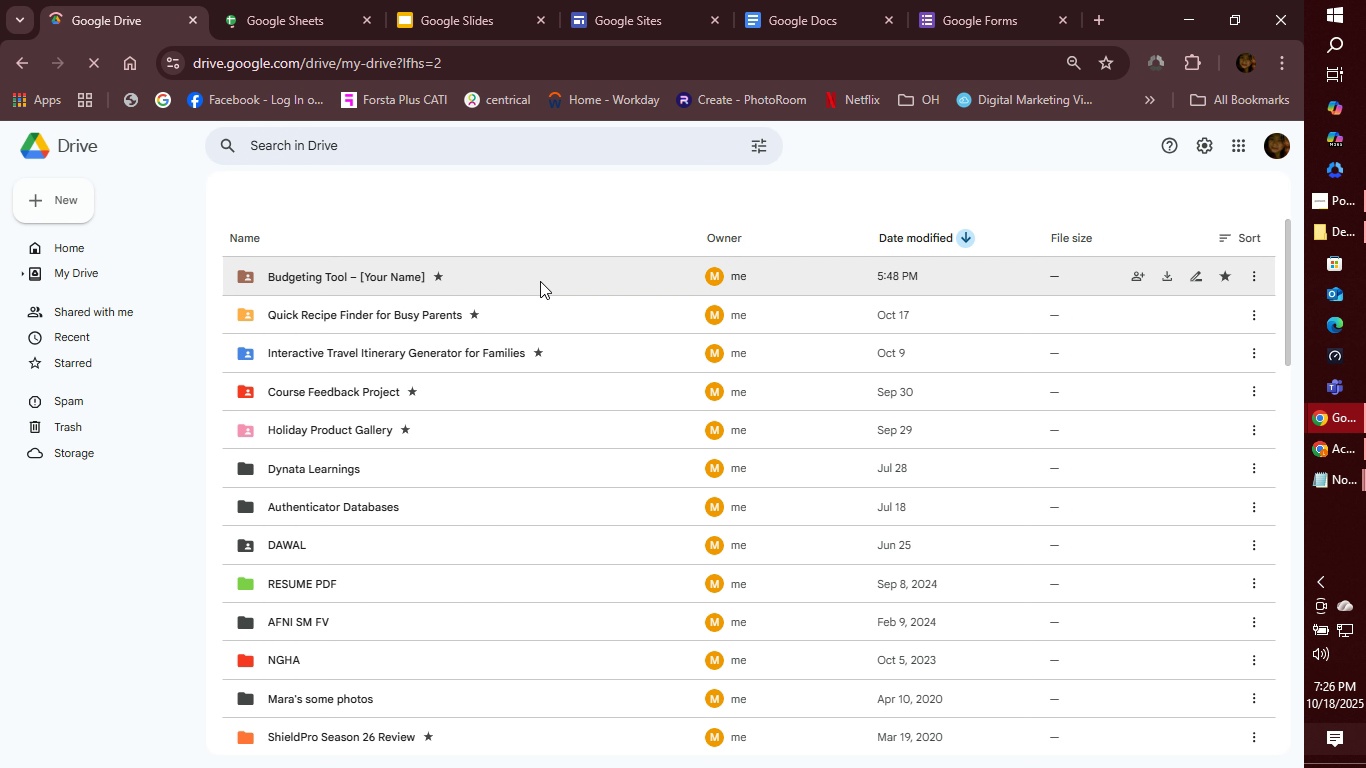 
double_click([524, 279])
 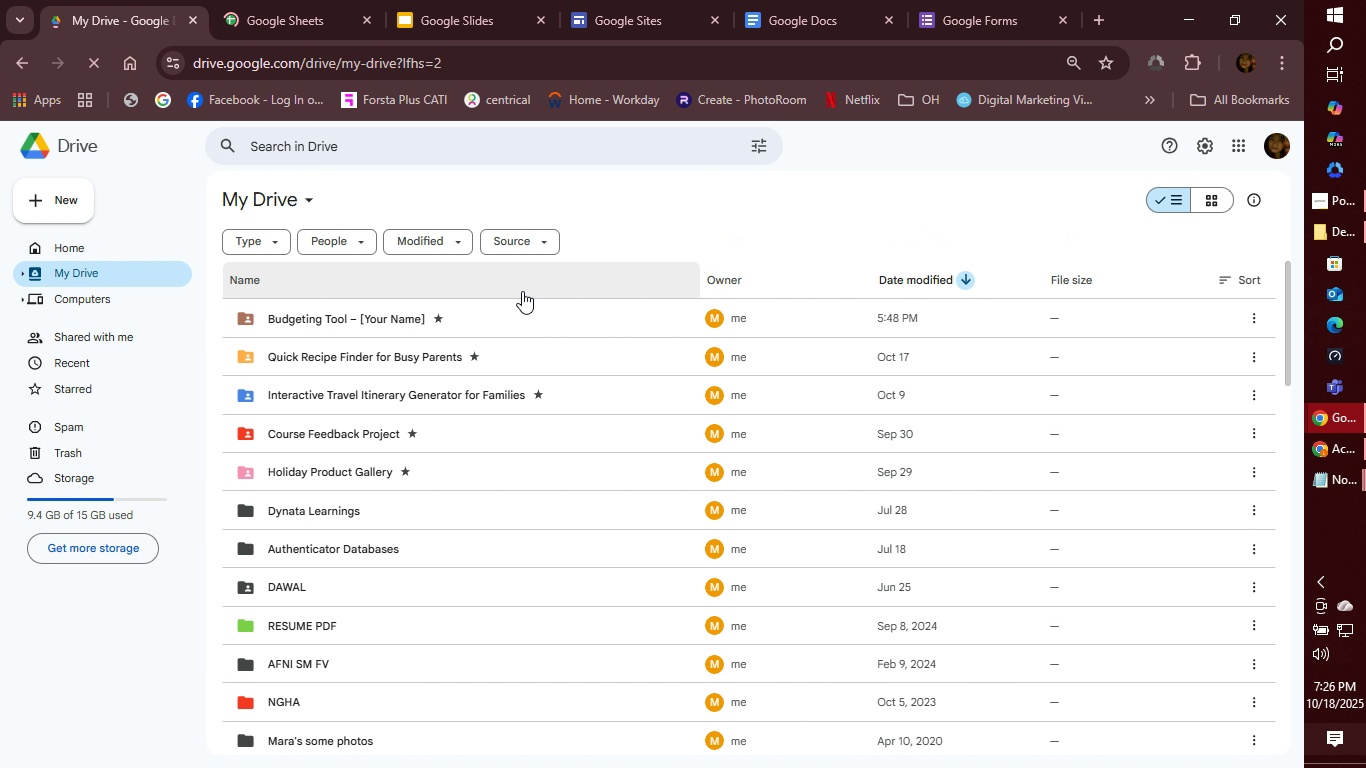 
double_click([511, 327])
 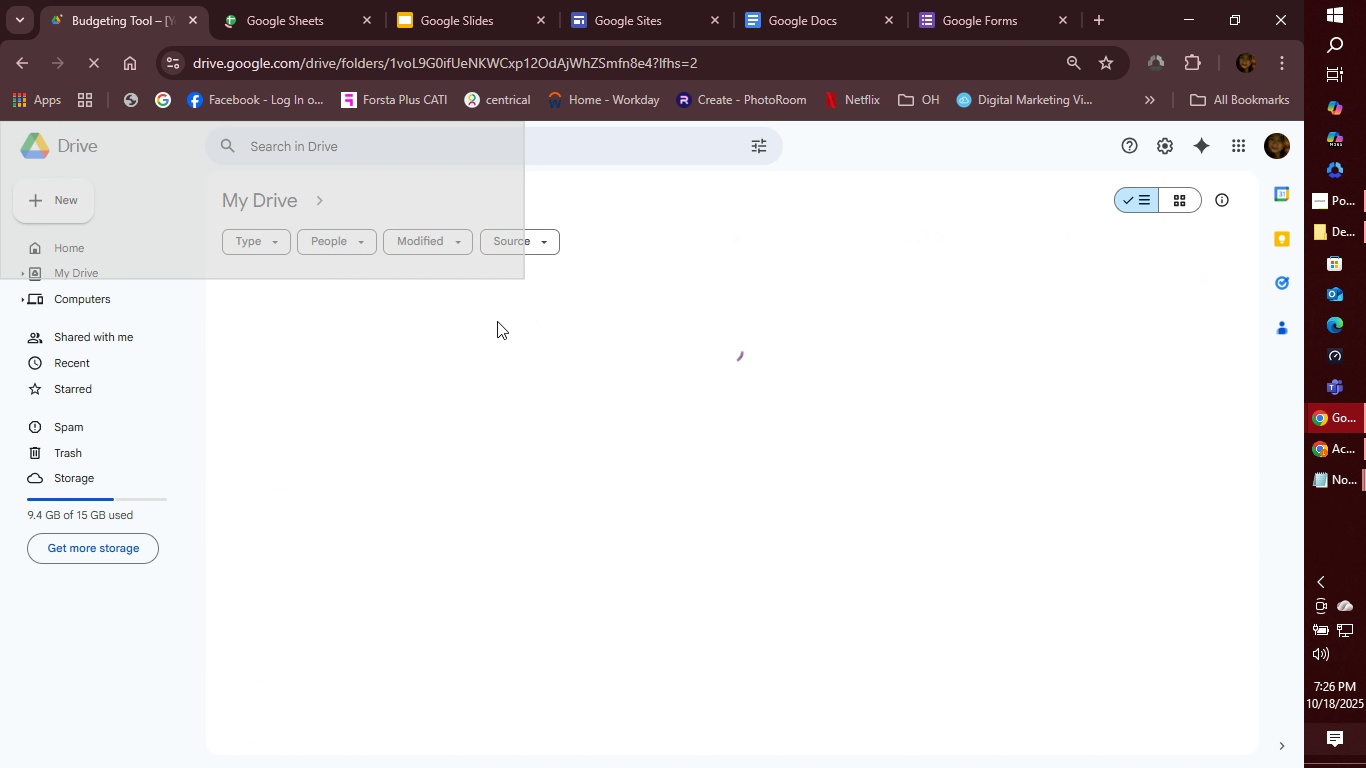 
left_click([368, 474])
 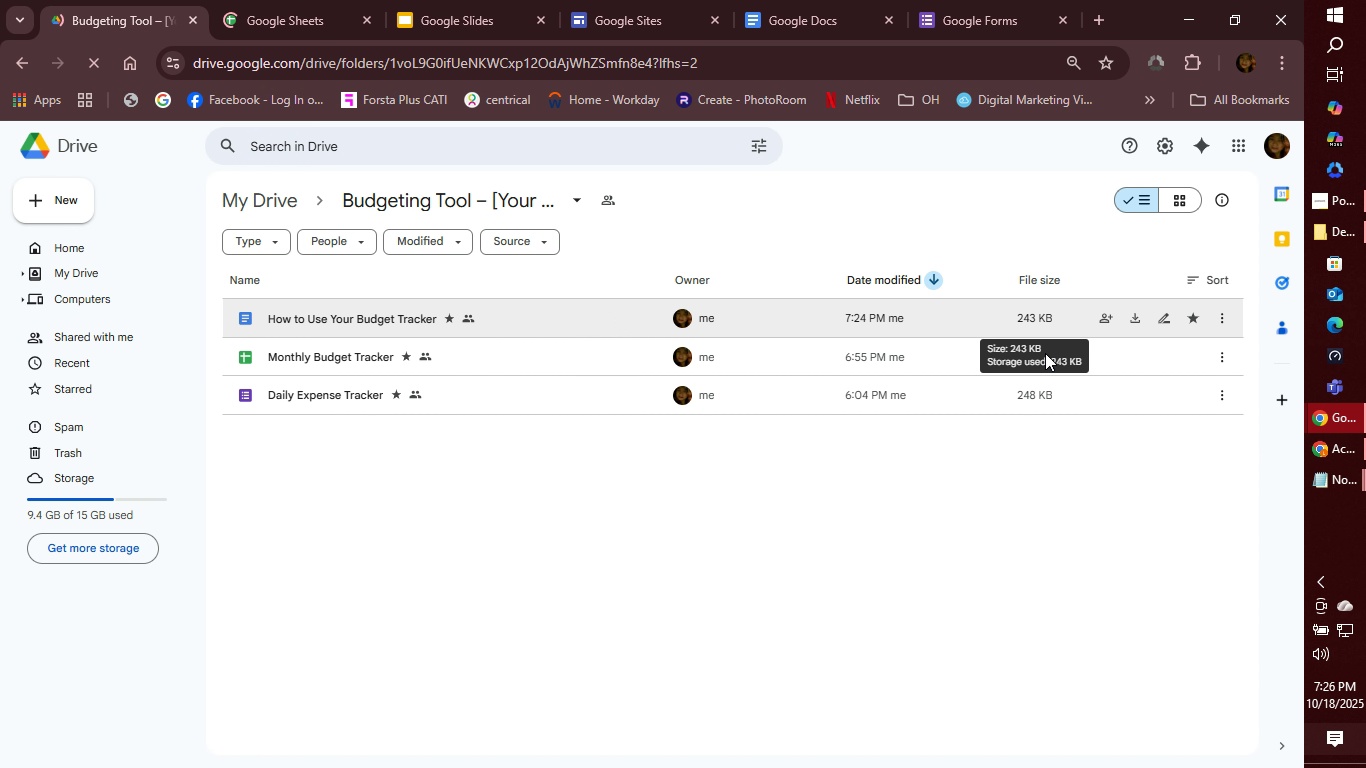 
wait(8.37)
 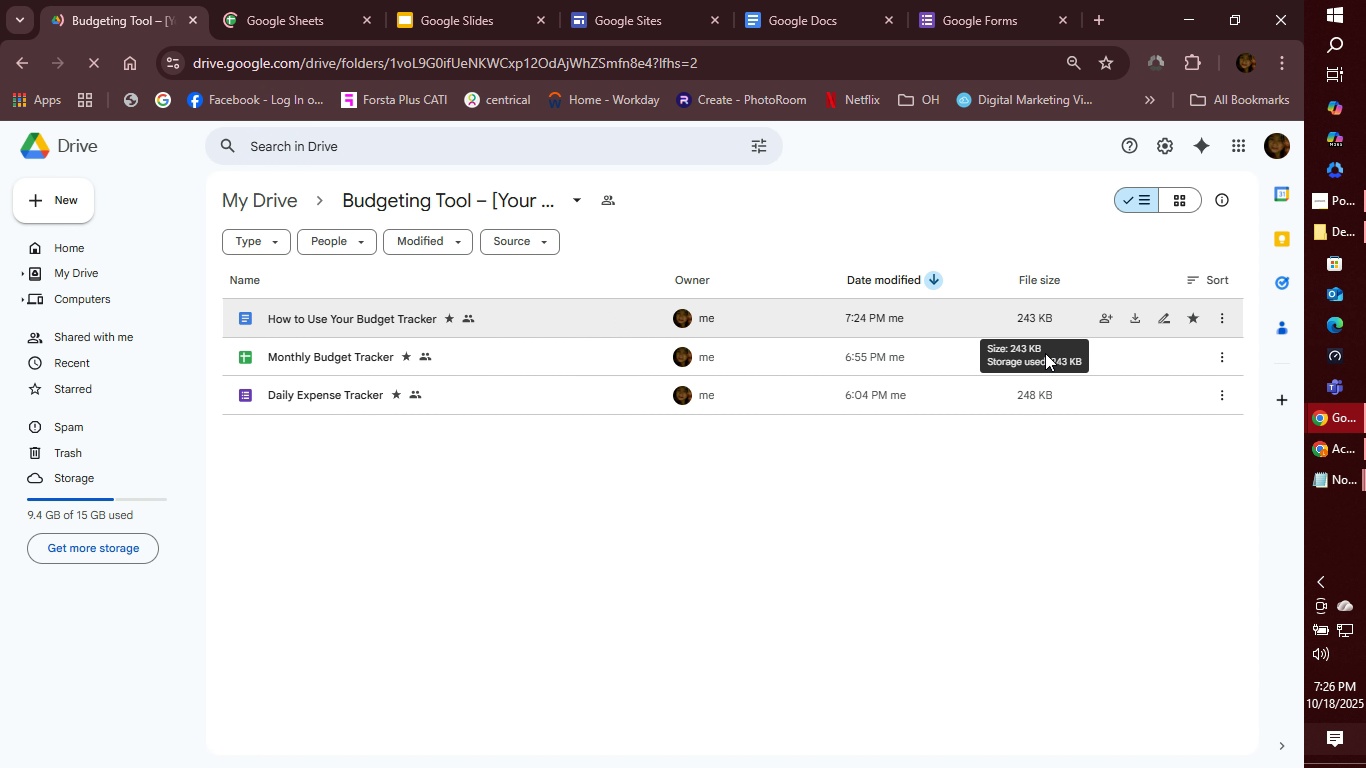 
left_click([575, 194])
 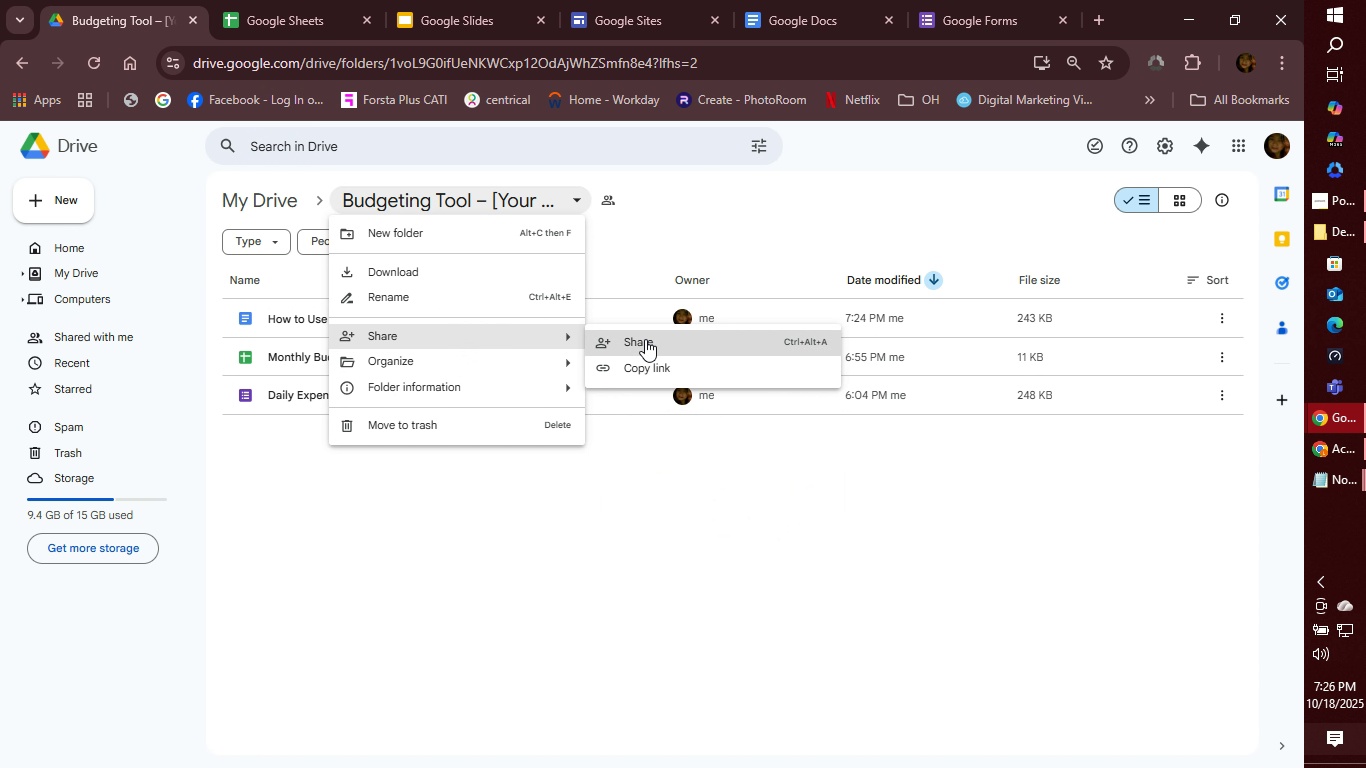 
left_click([645, 339])
 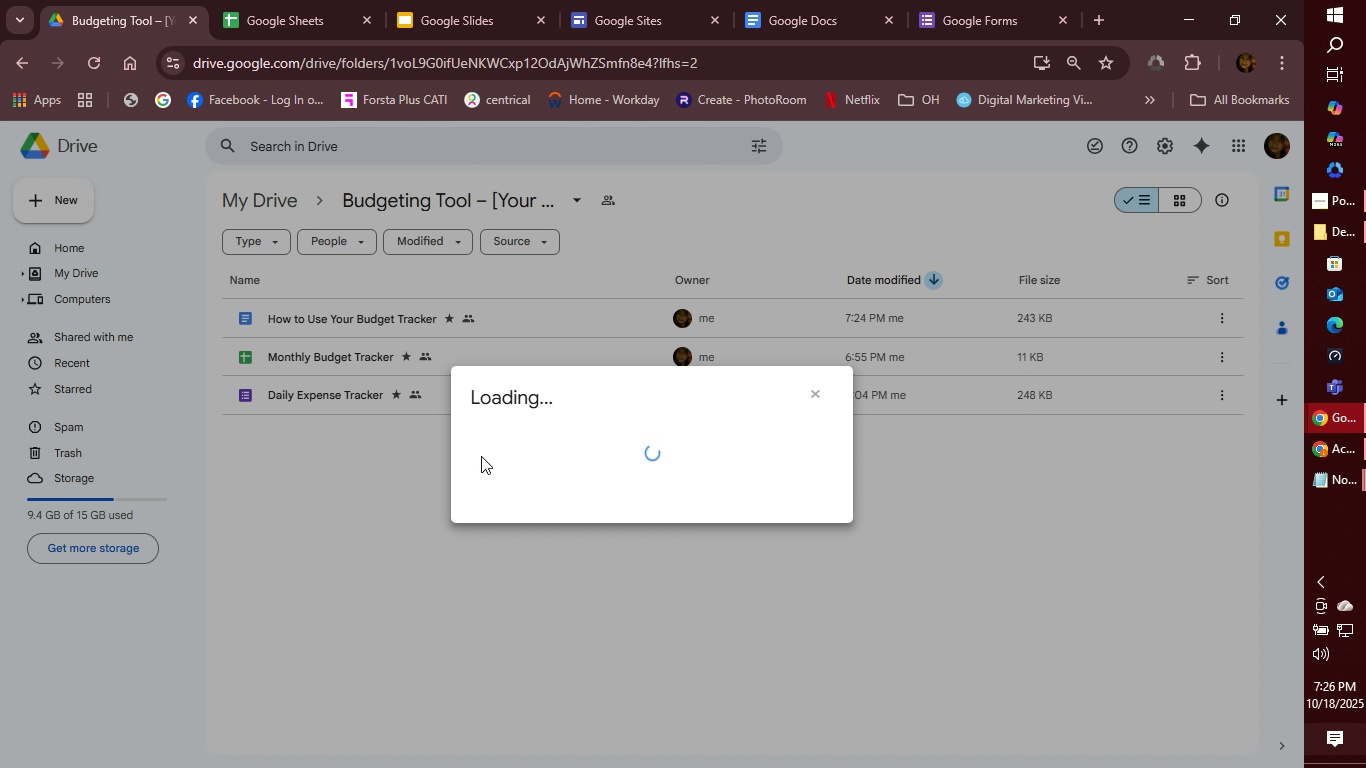 